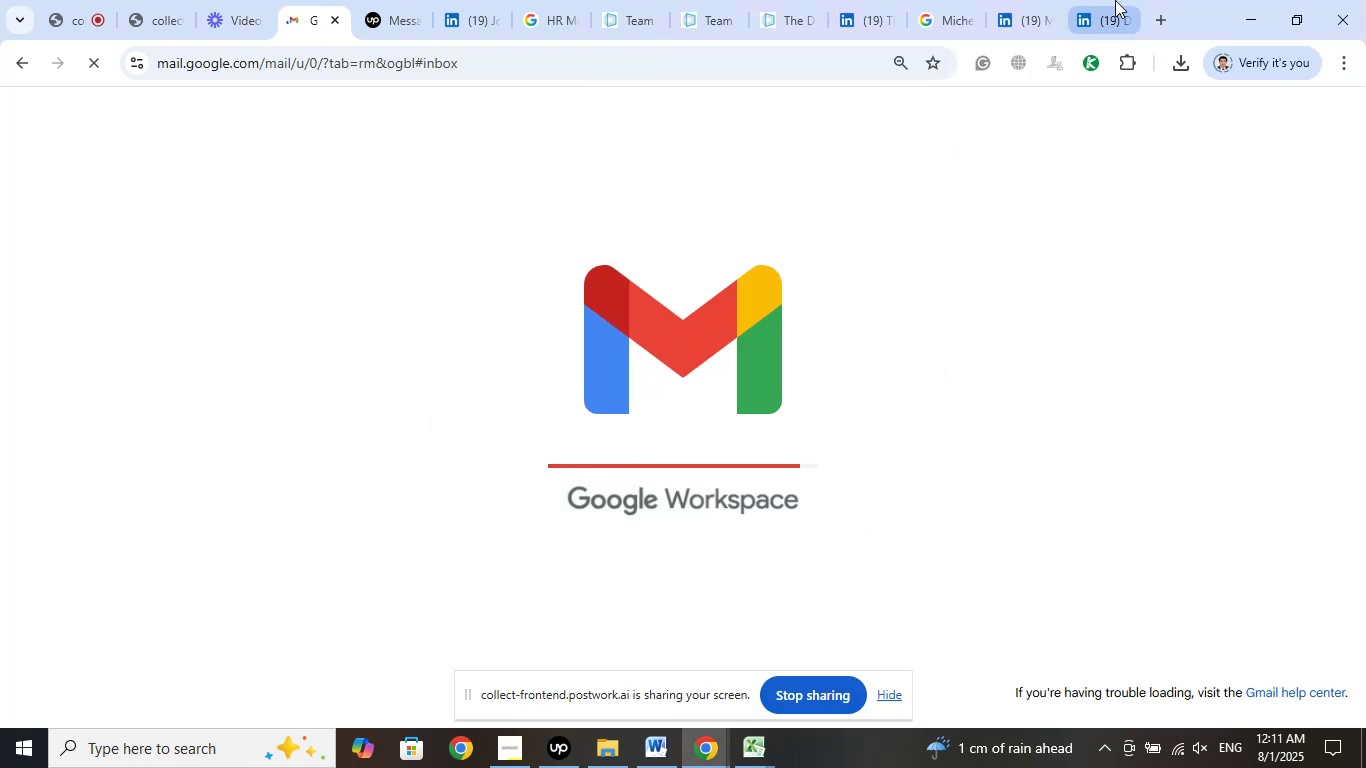 
left_click([1115, 0])
 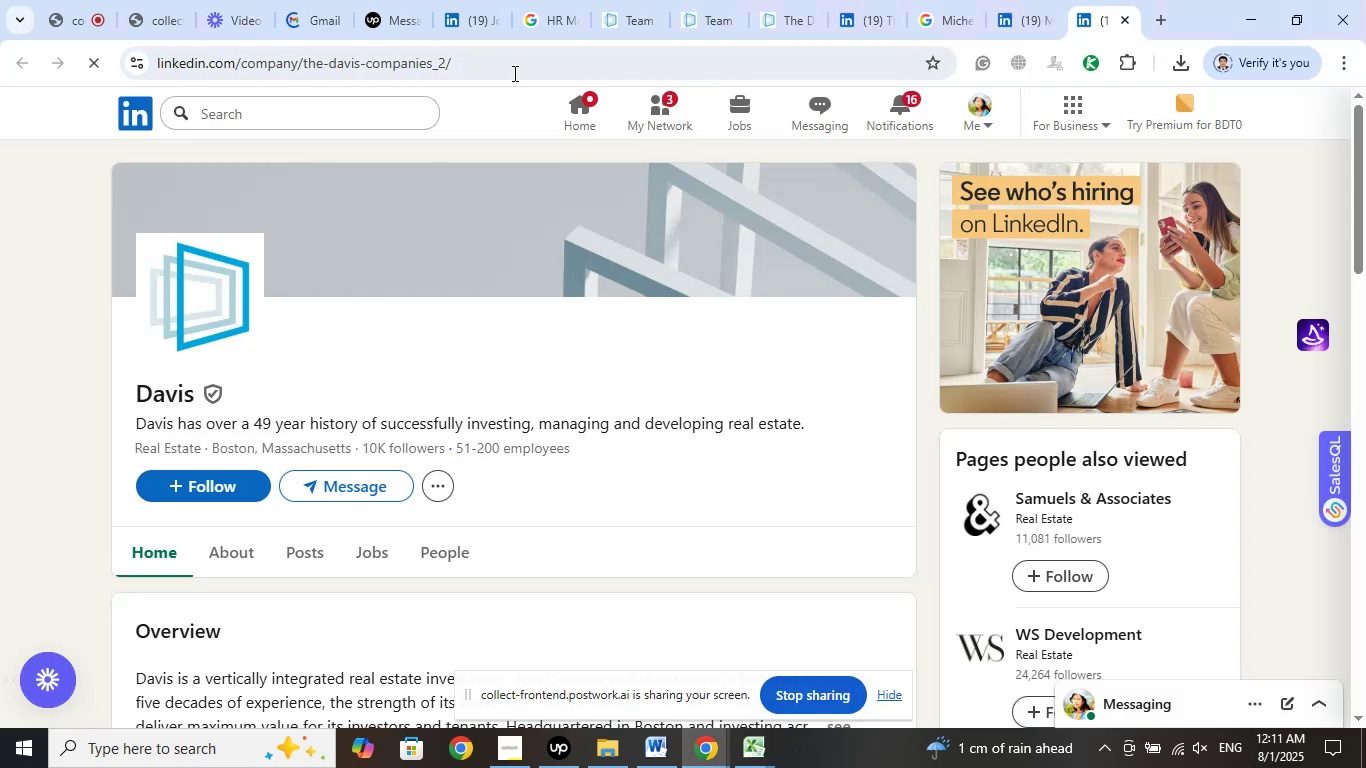 
left_click([509, 74])
 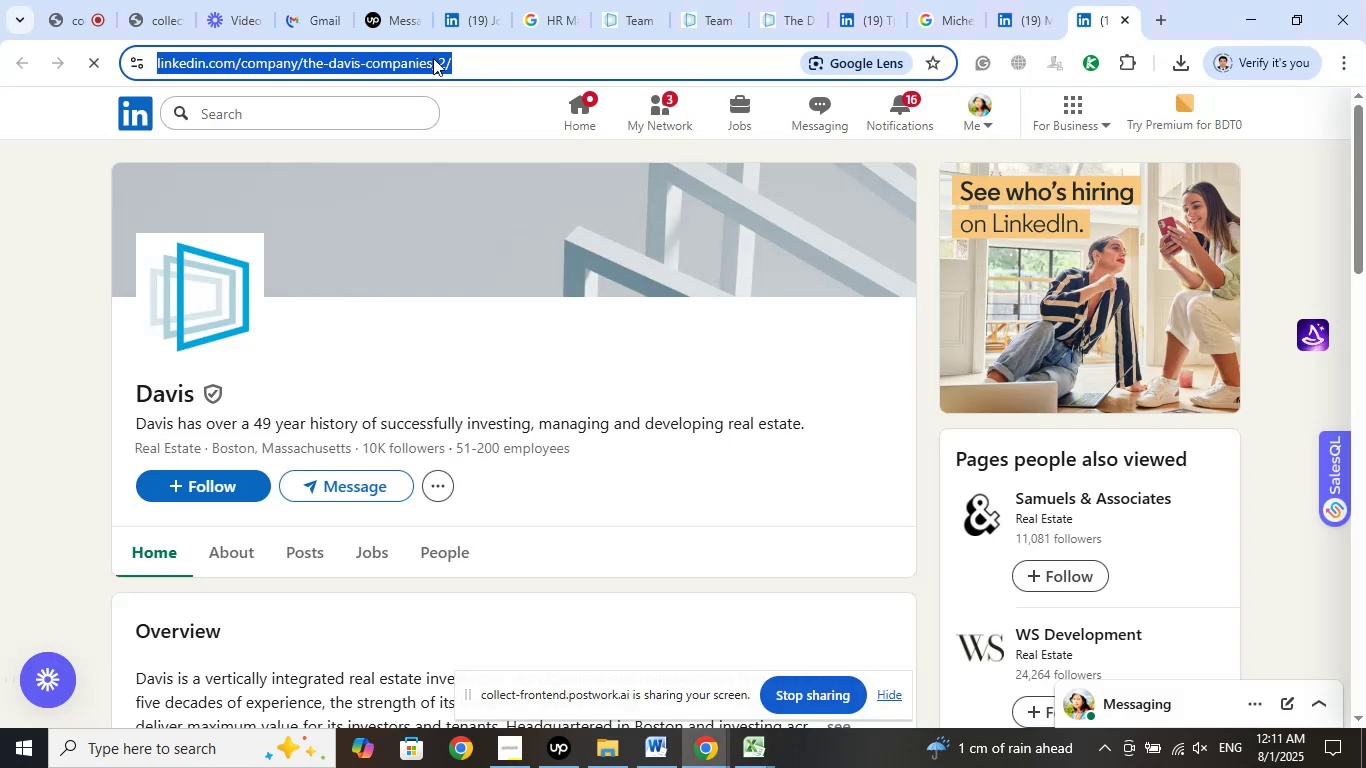 
right_click([433, 58])
 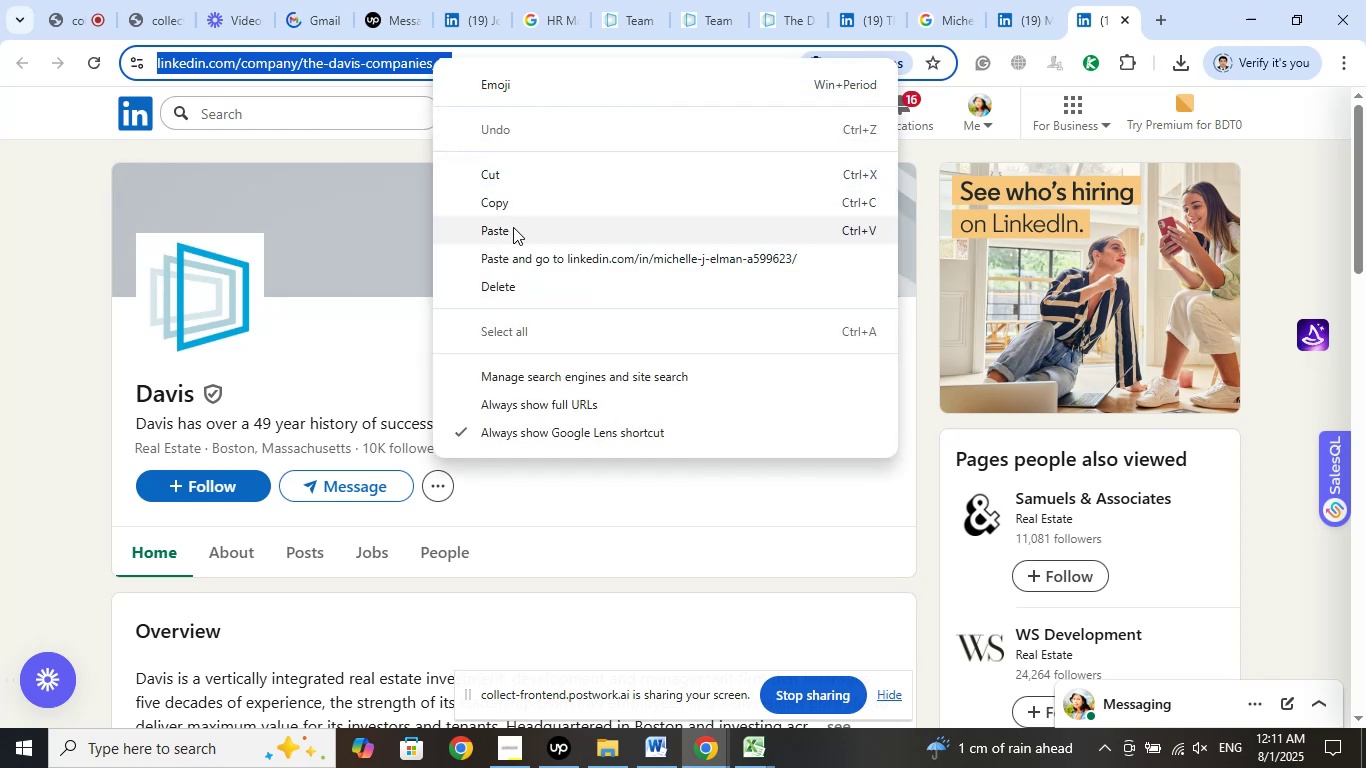 
left_click([504, 207])
 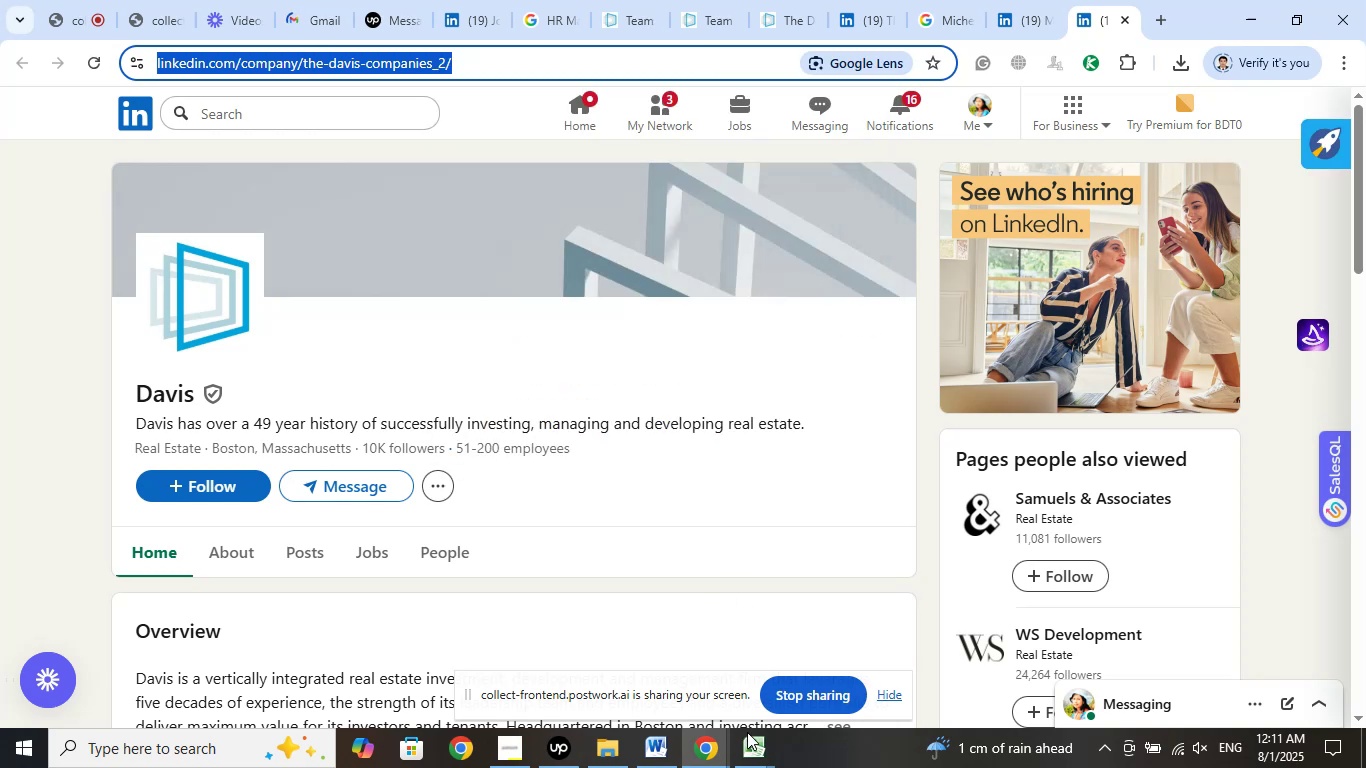 
left_click([762, 763])
 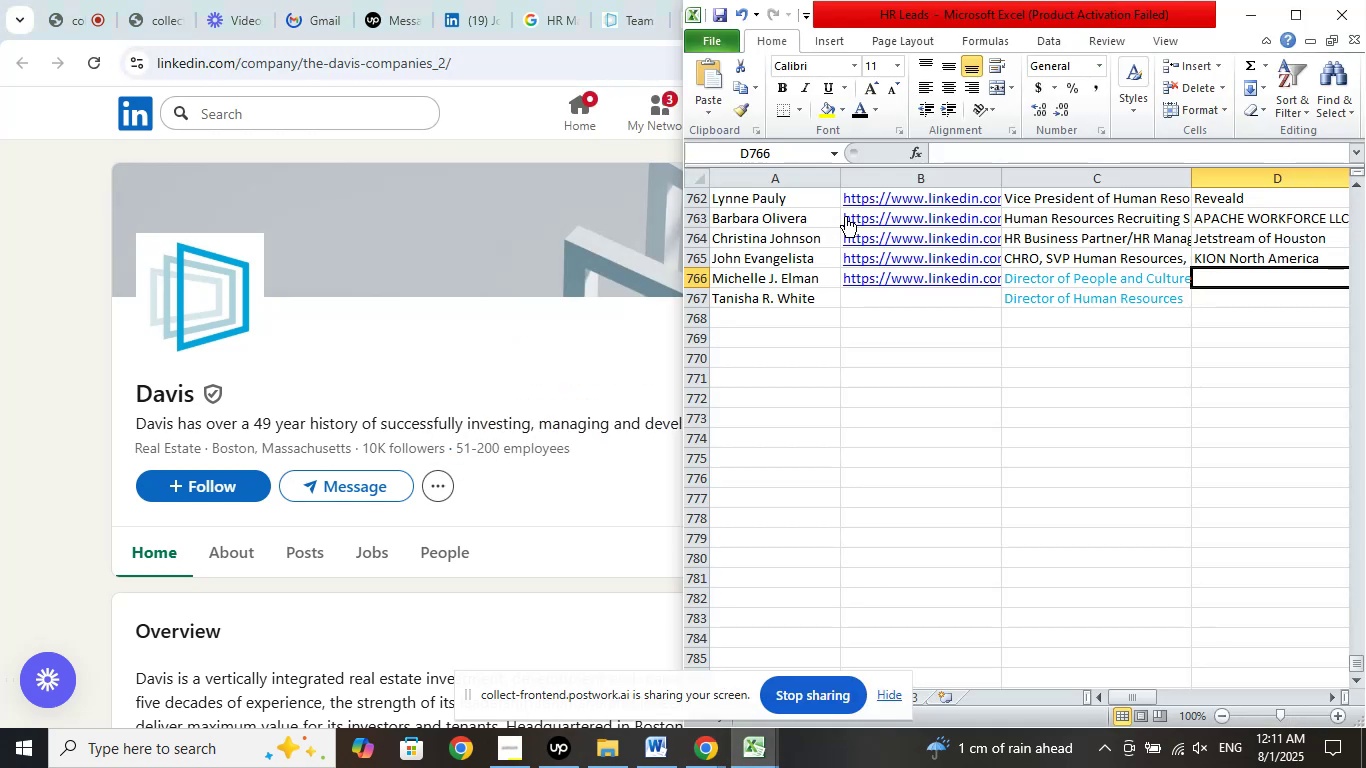 
left_click([966, 159])
 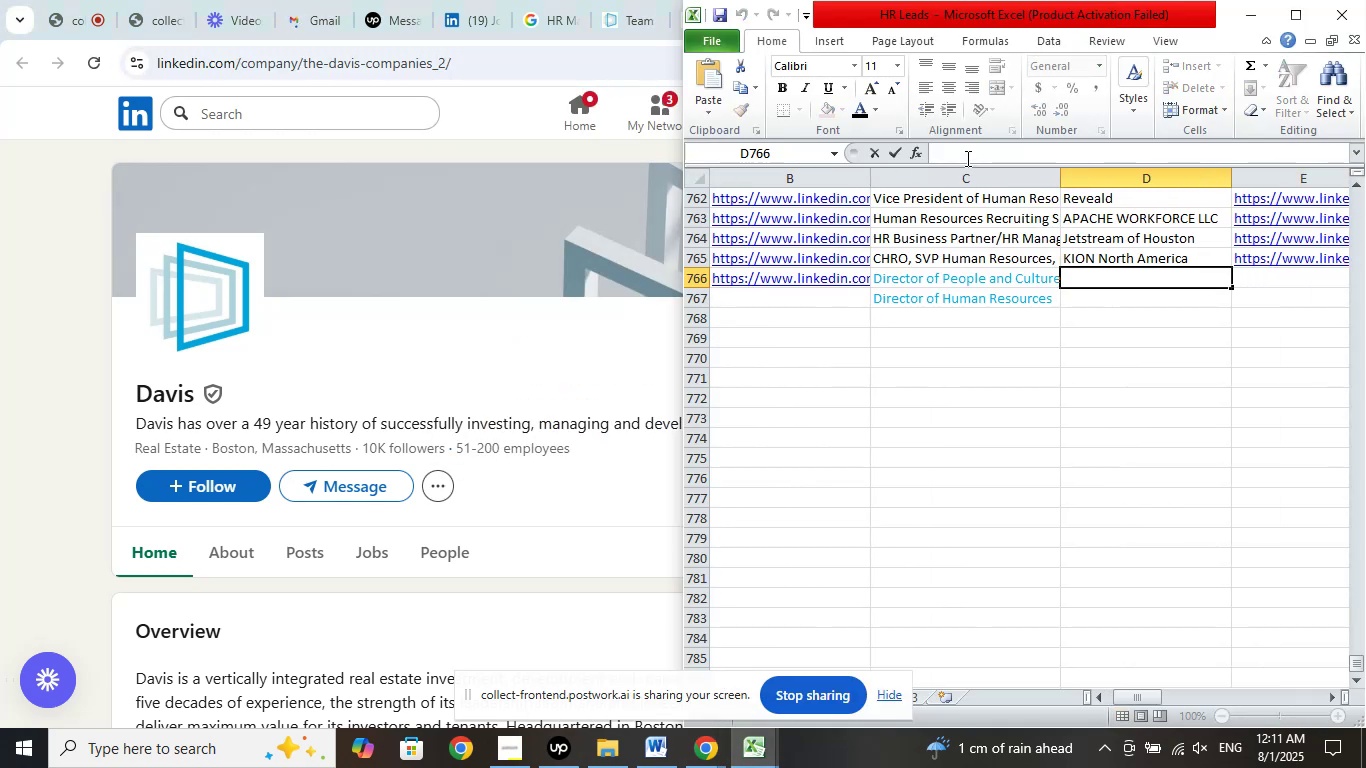 
right_click([966, 158])
 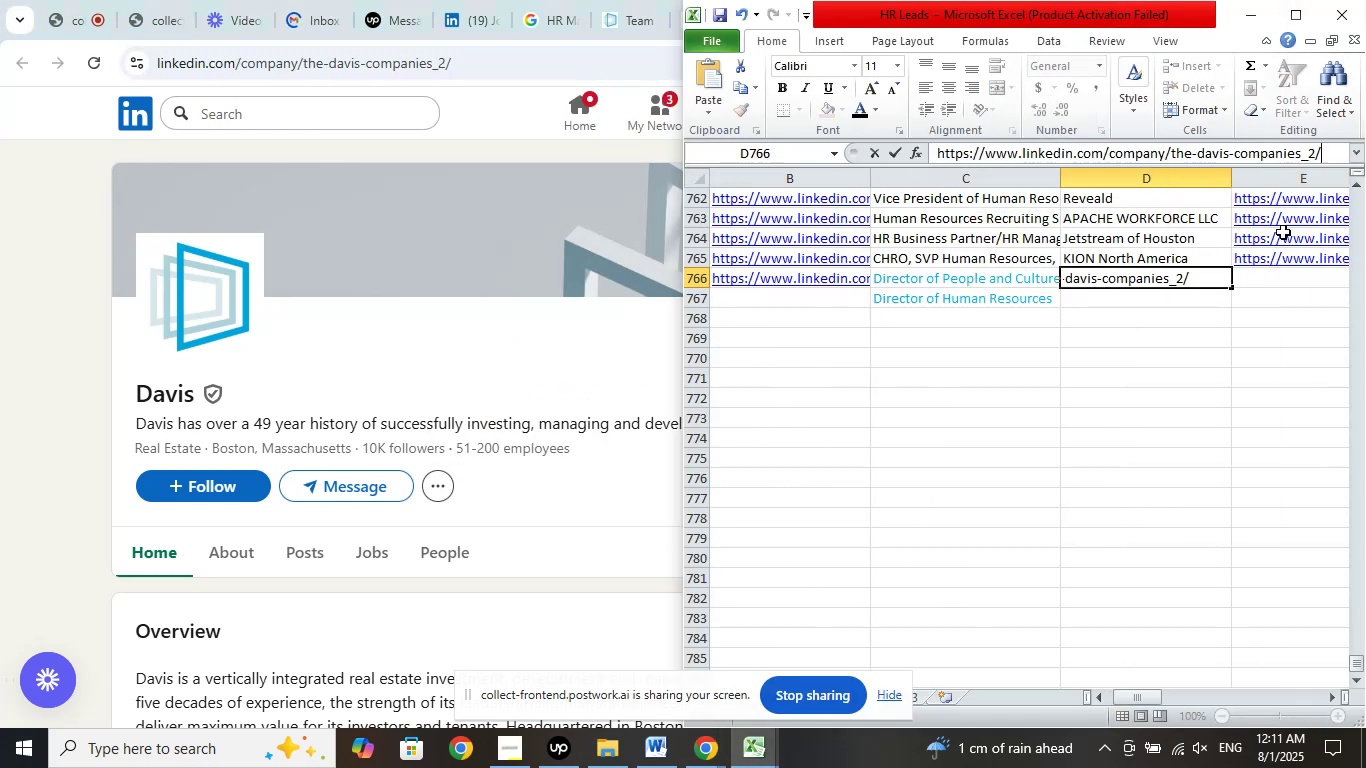 
left_click([1282, 288])
 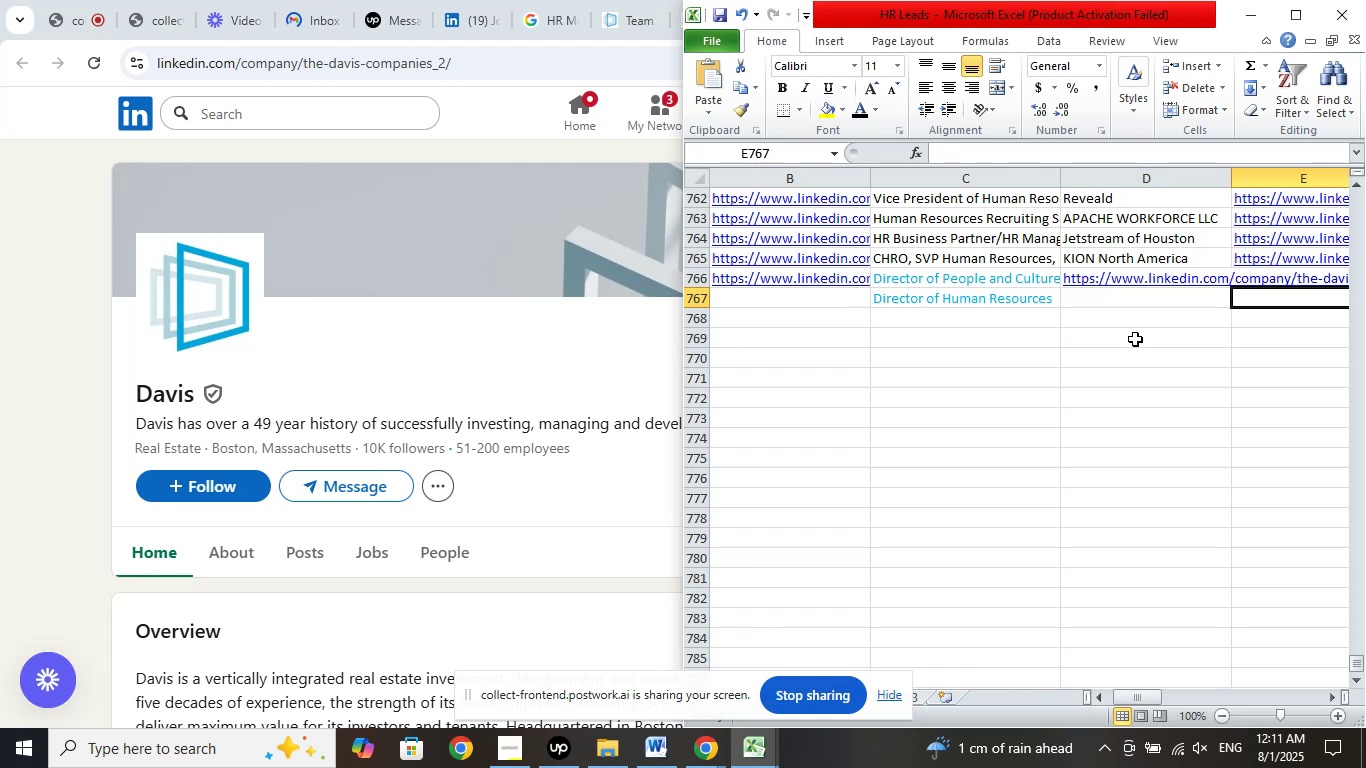 
key(Control+Z)
 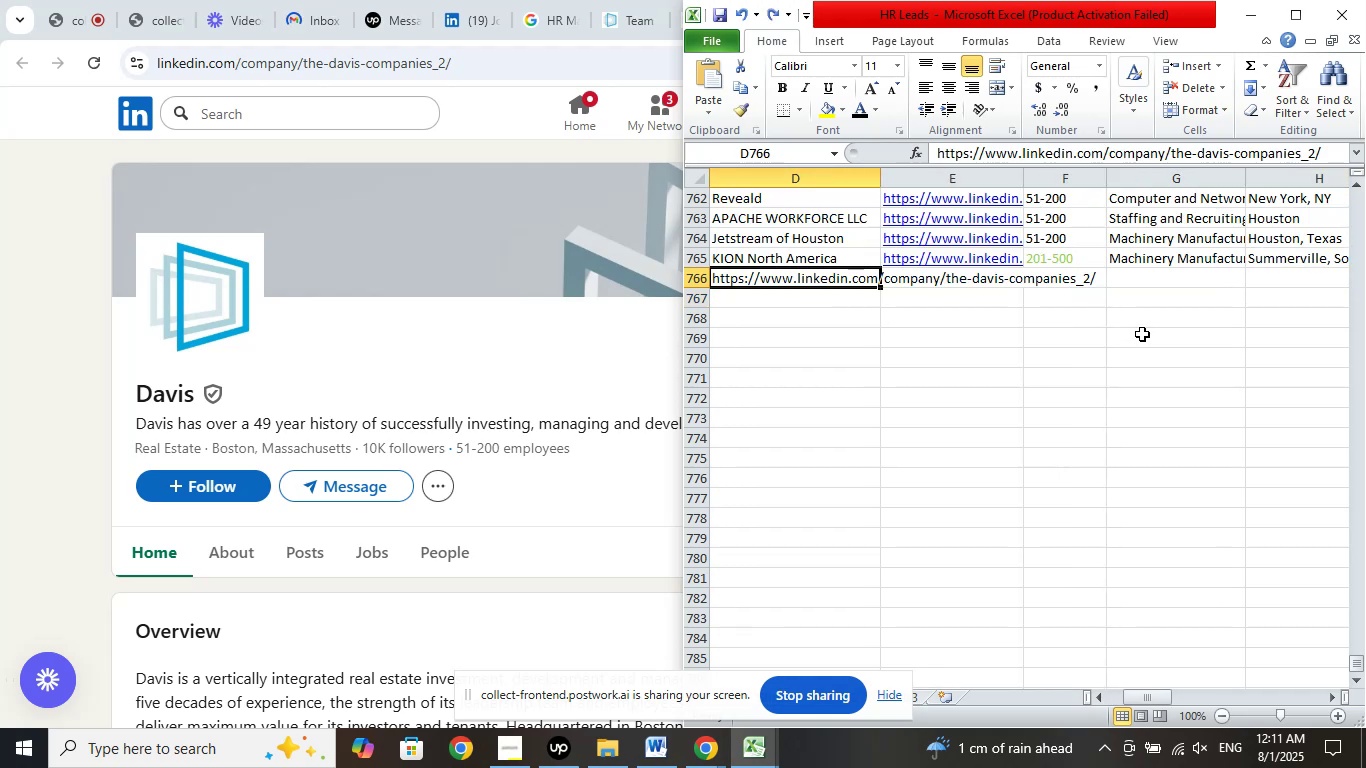 
key(Control+Z)
 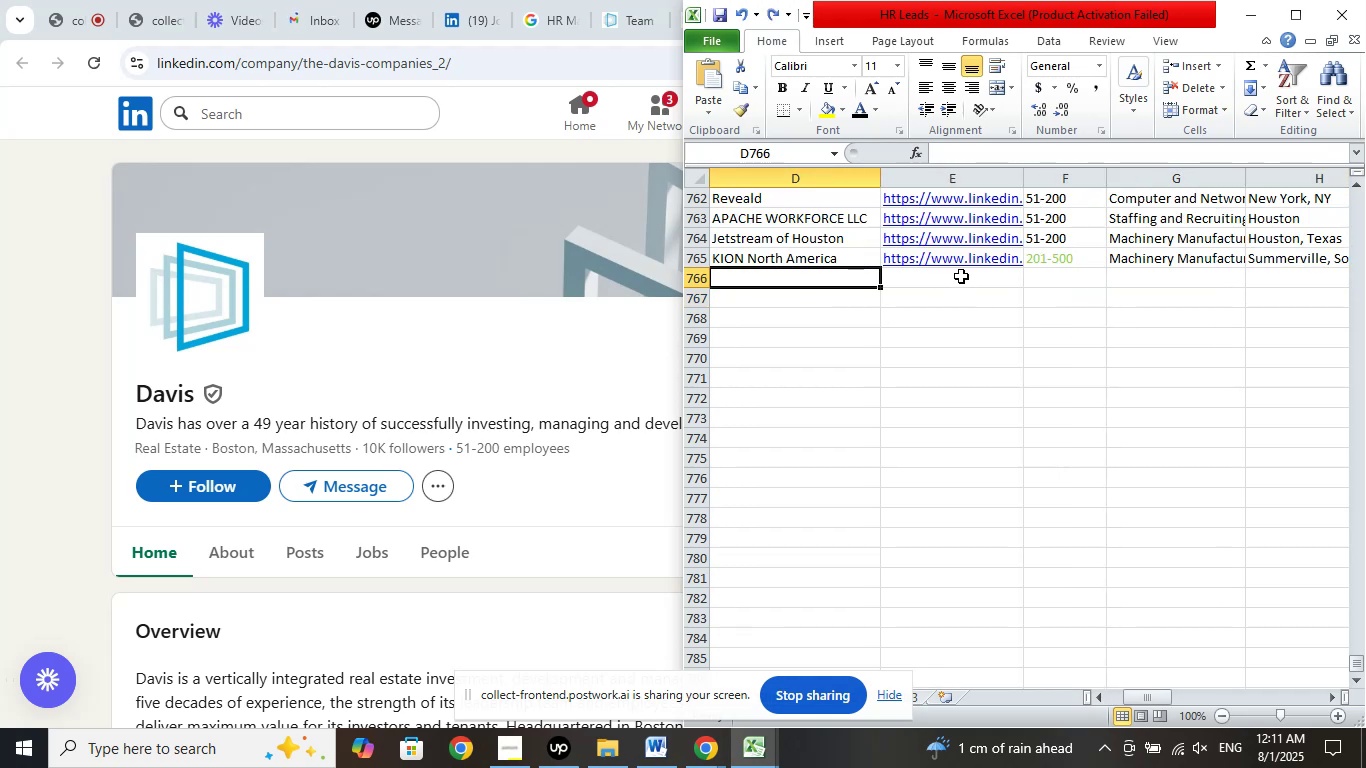 
left_click([961, 276])
 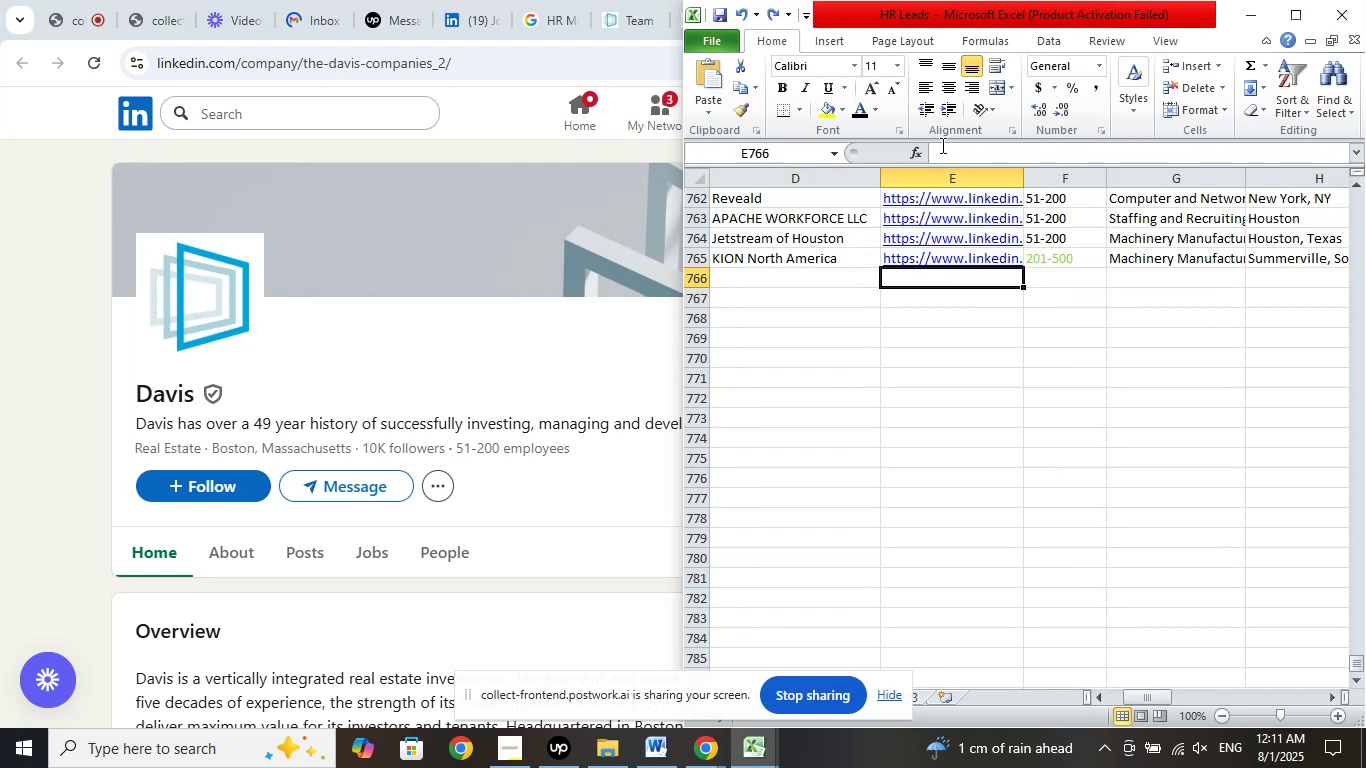 
left_click([941, 145])
 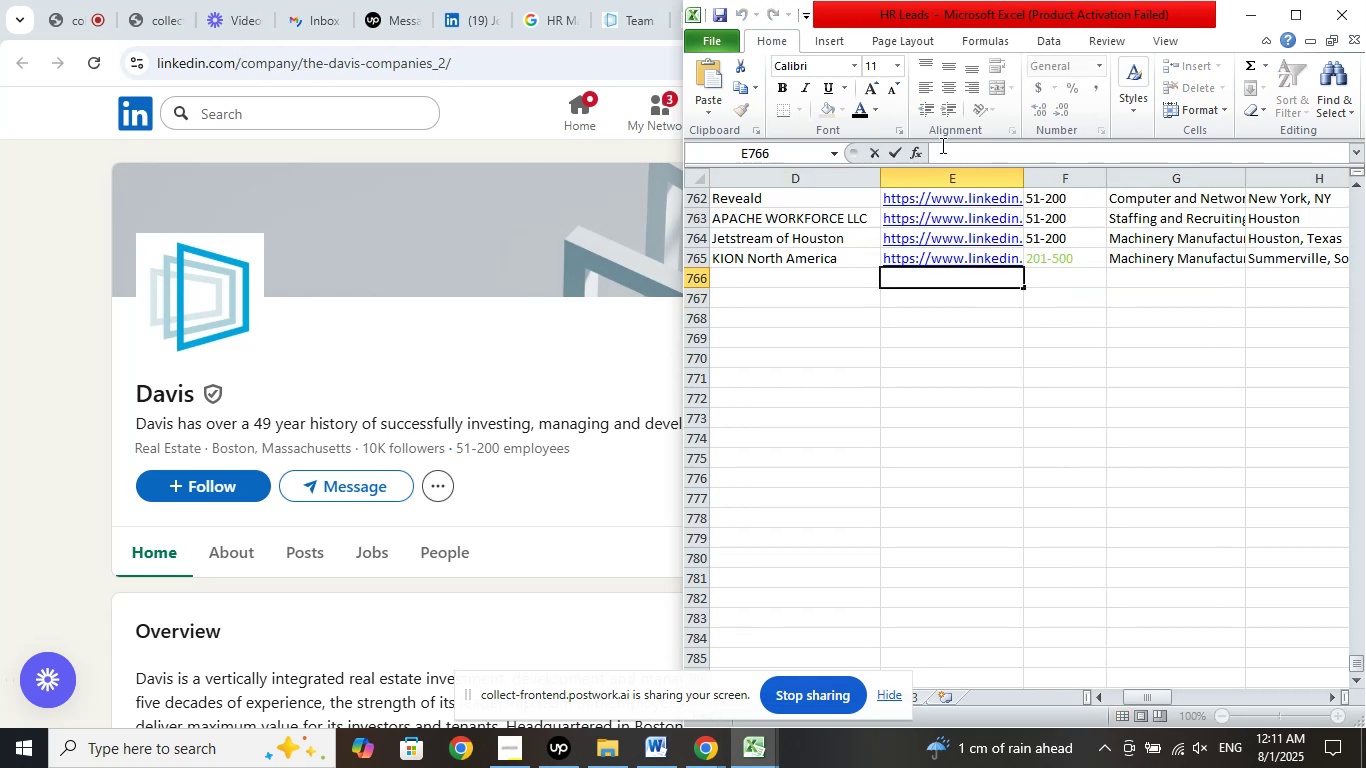 
right_click([941, 145])
 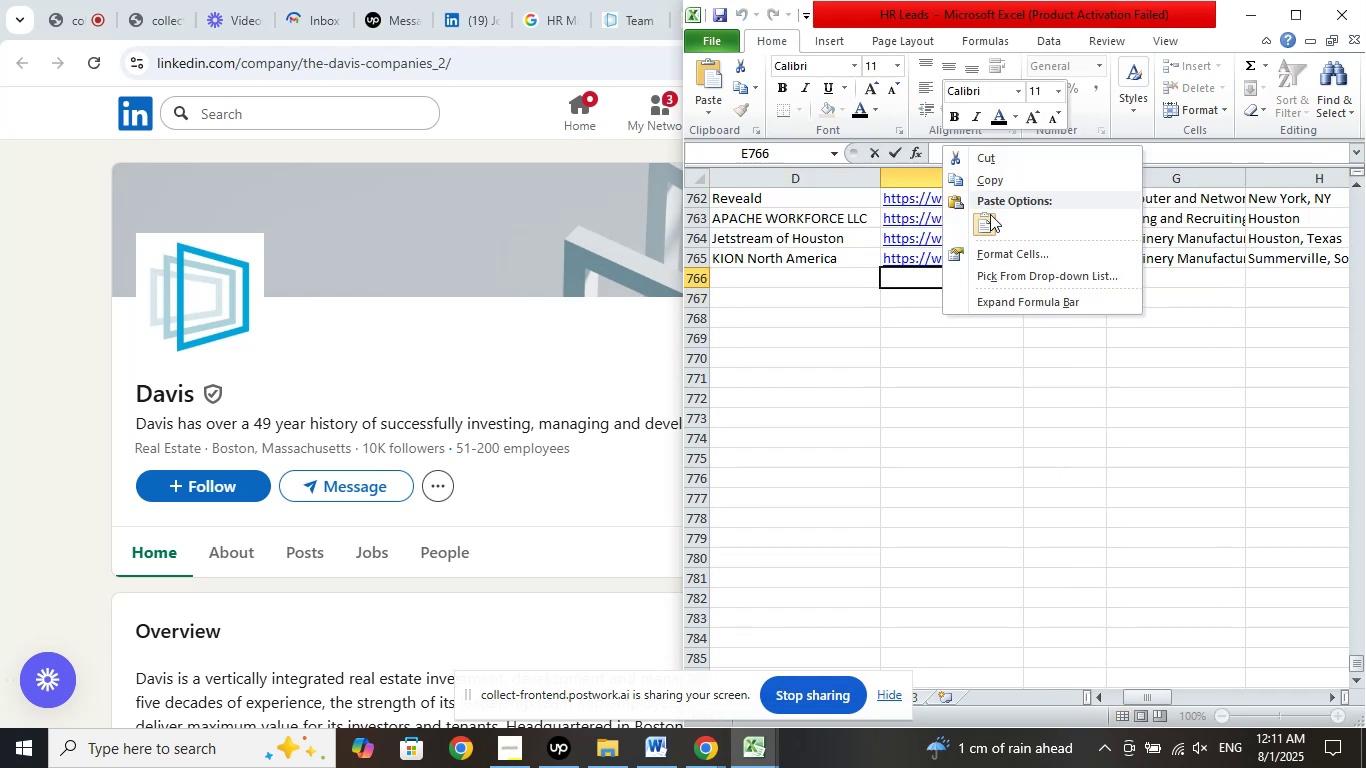 
left_click([990, 217])
 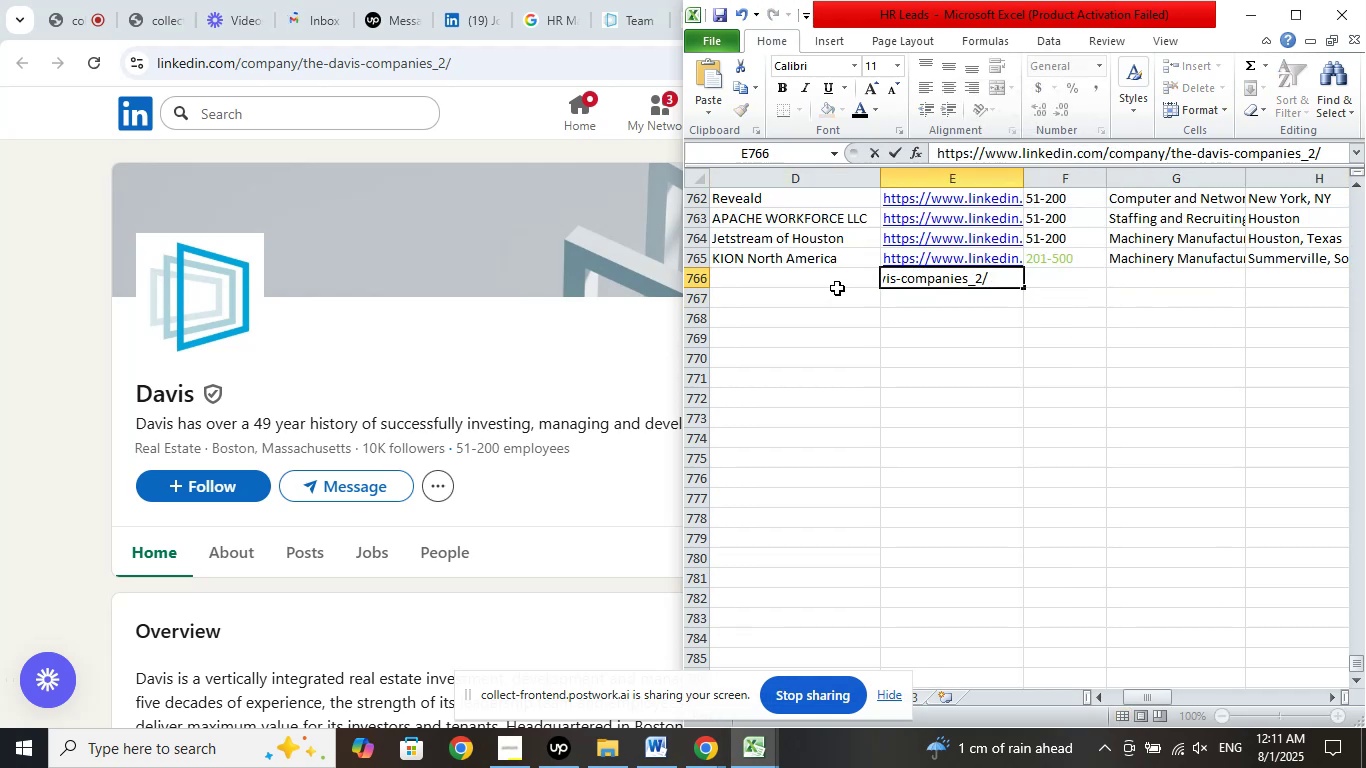 
left_click([837, 288])
 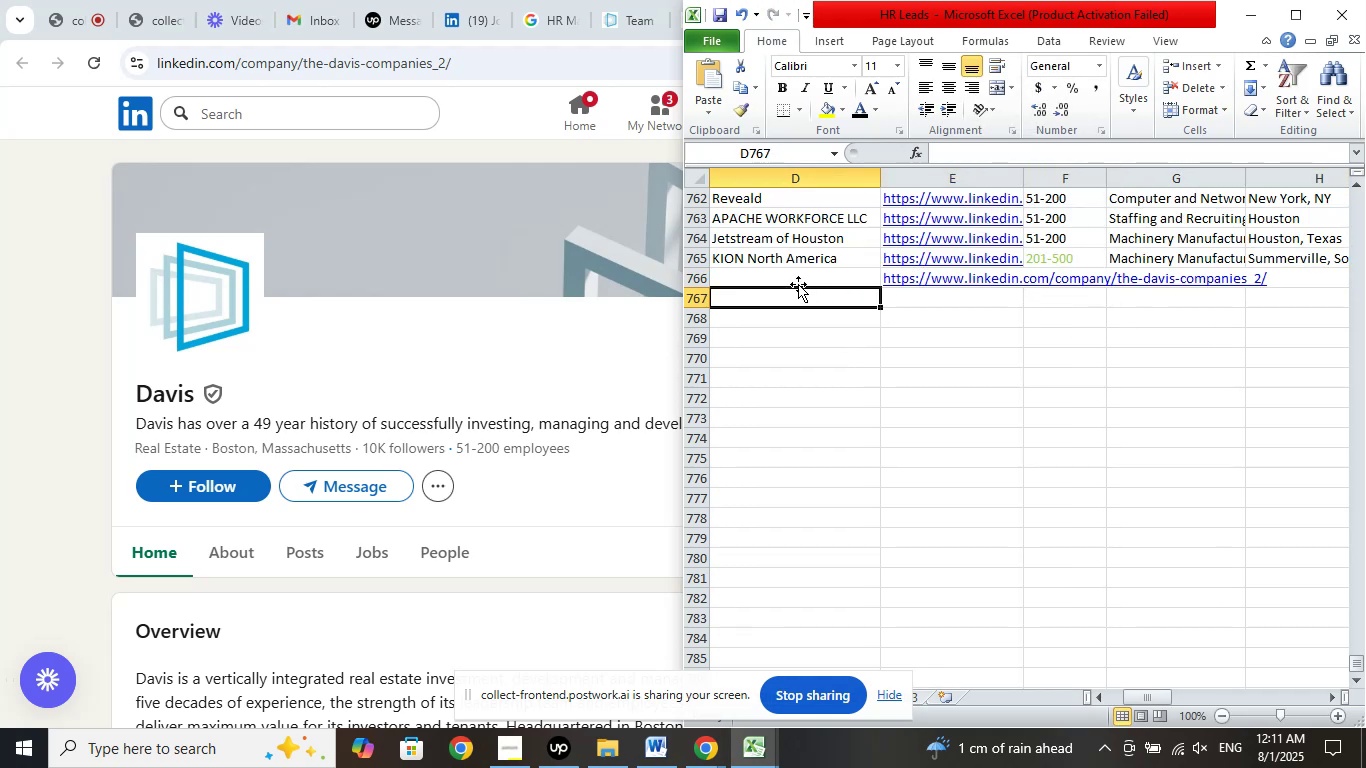 
left_click([798, 284])
 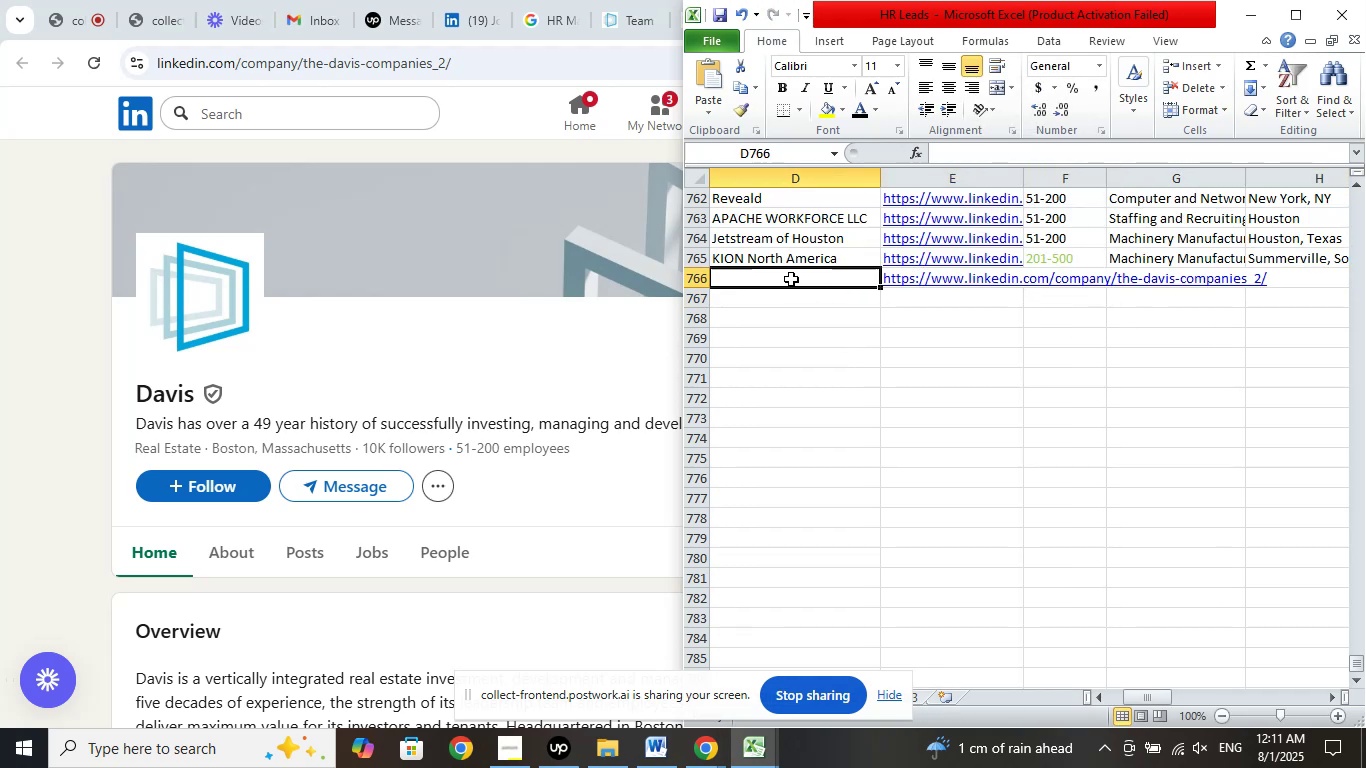 
left_click([791, 279])
 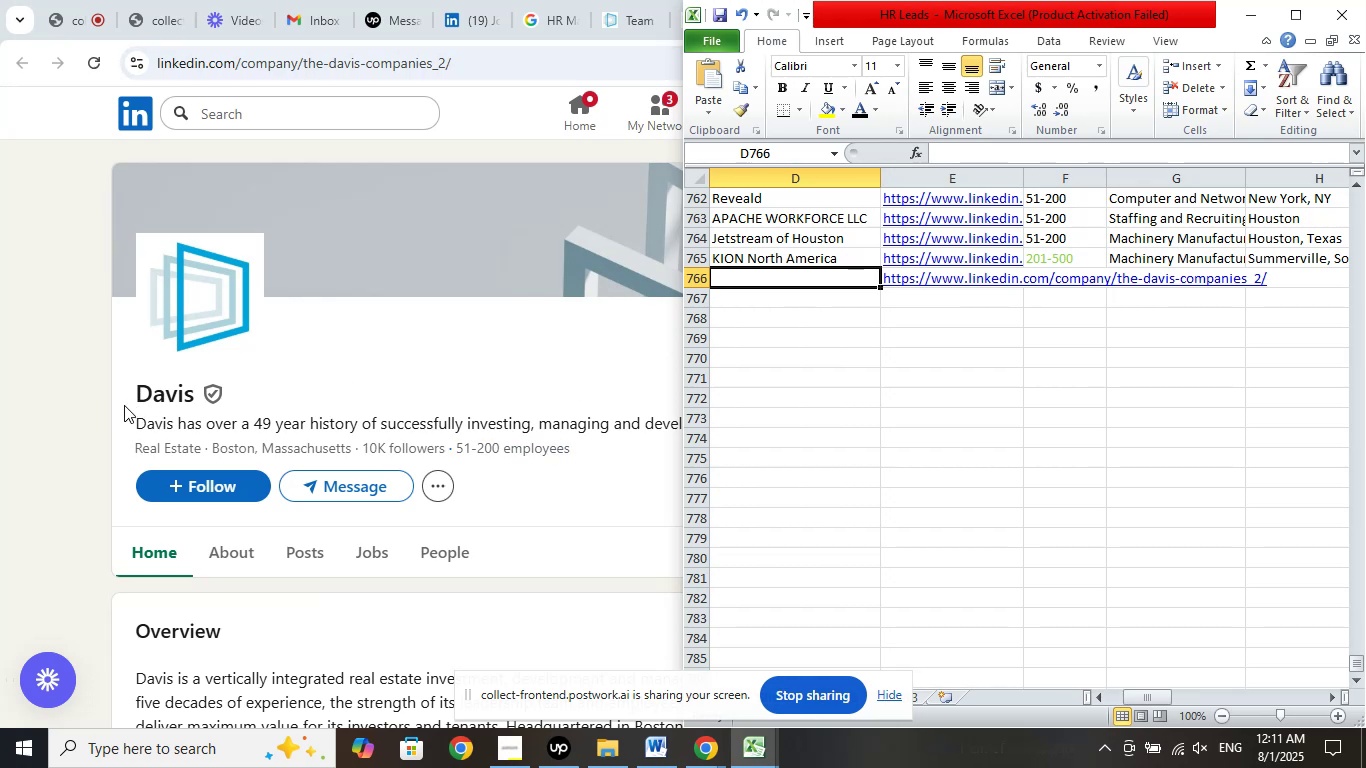 
wait(6.09)
 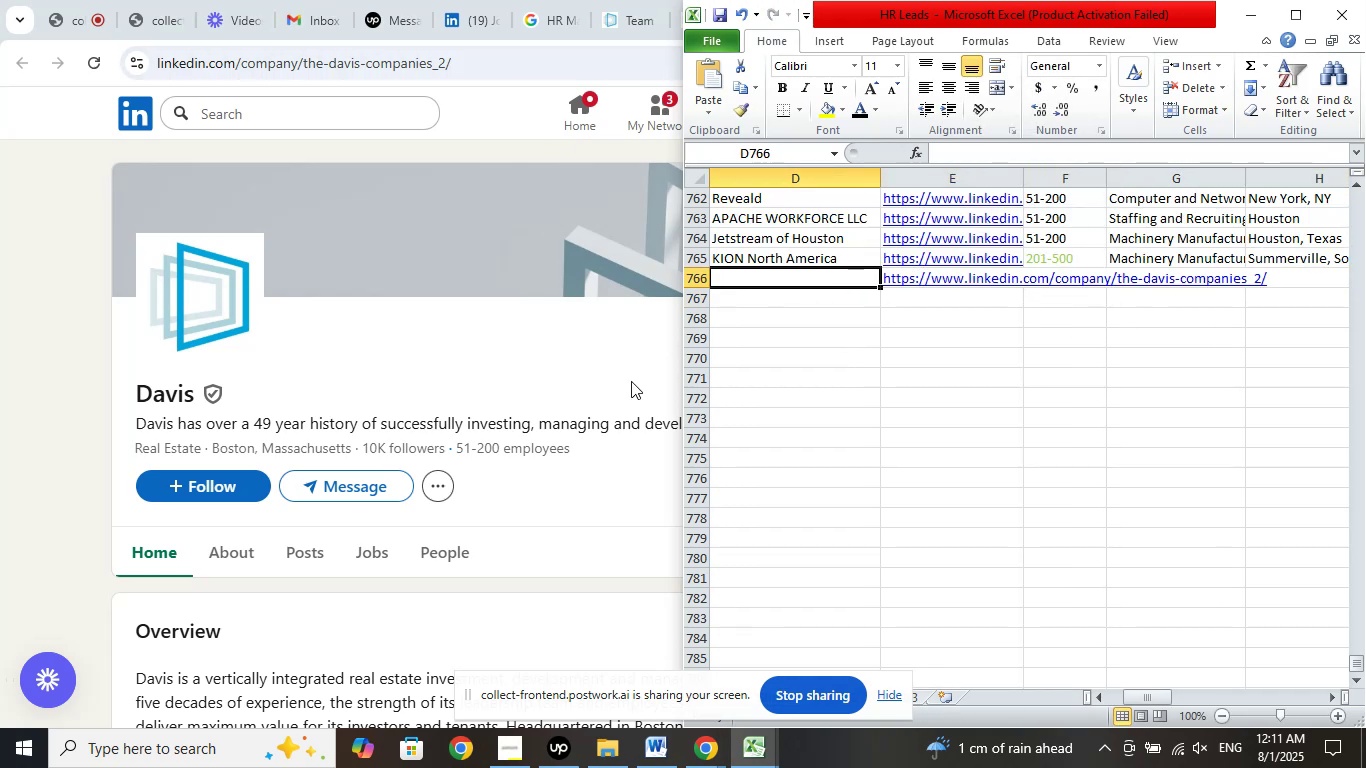 
left_click_drag(start_coordinate=[132, 400], to_coordinate=[193, 398])
 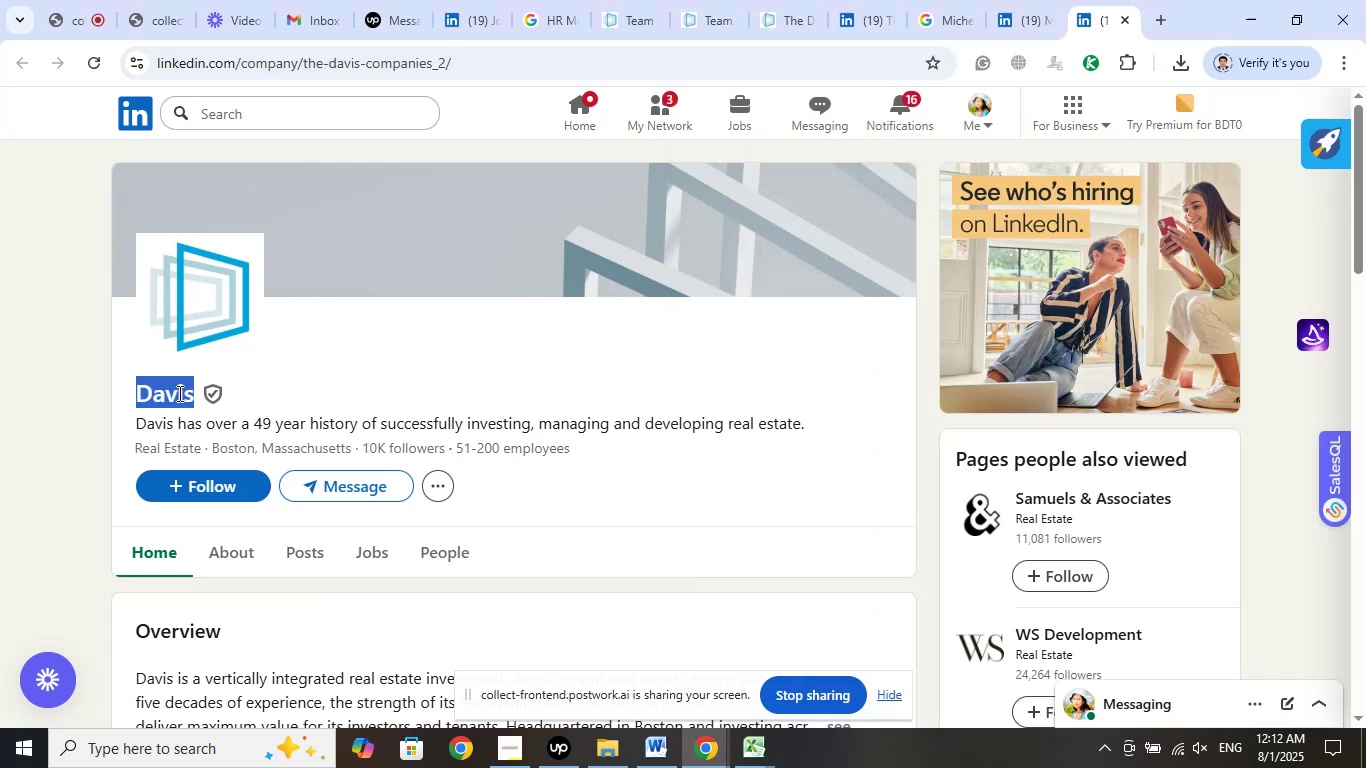 
right_click([178, 393])
 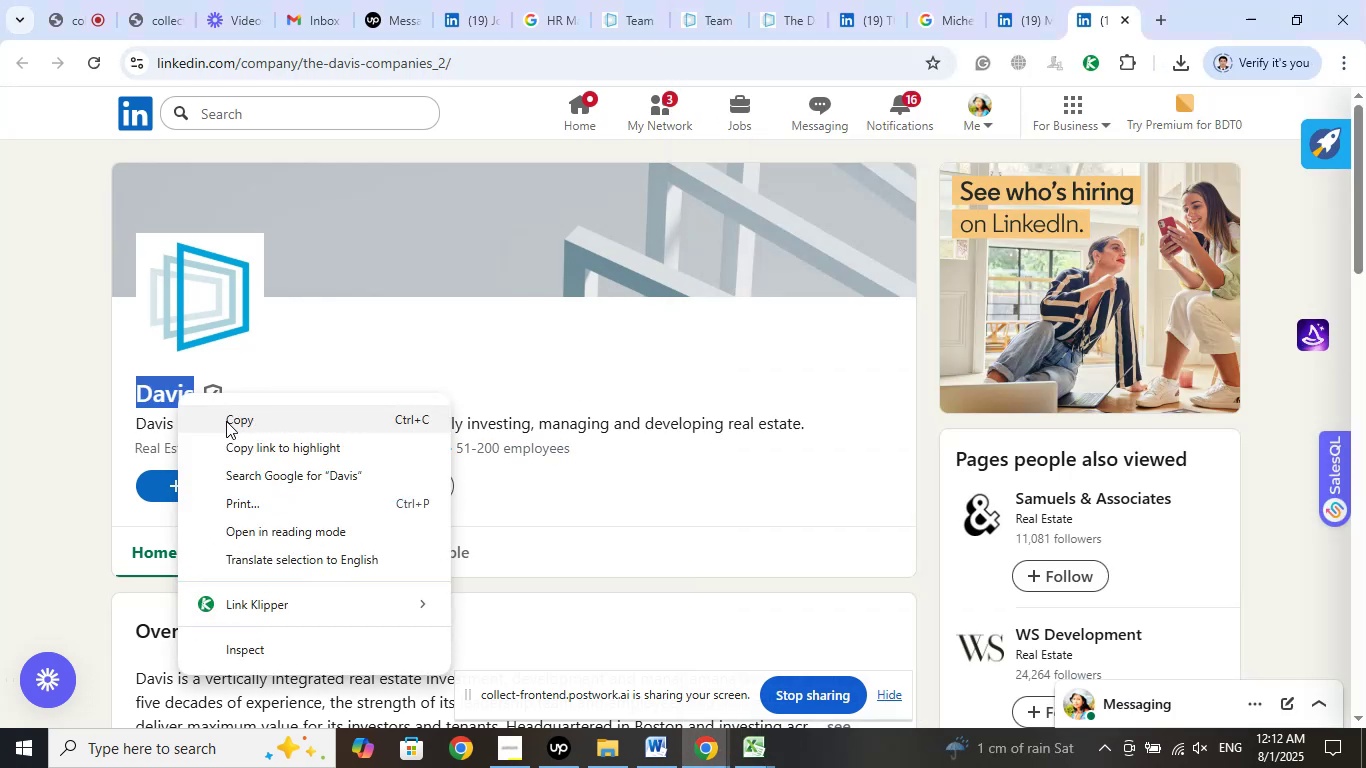 
left_click([226, 421])
 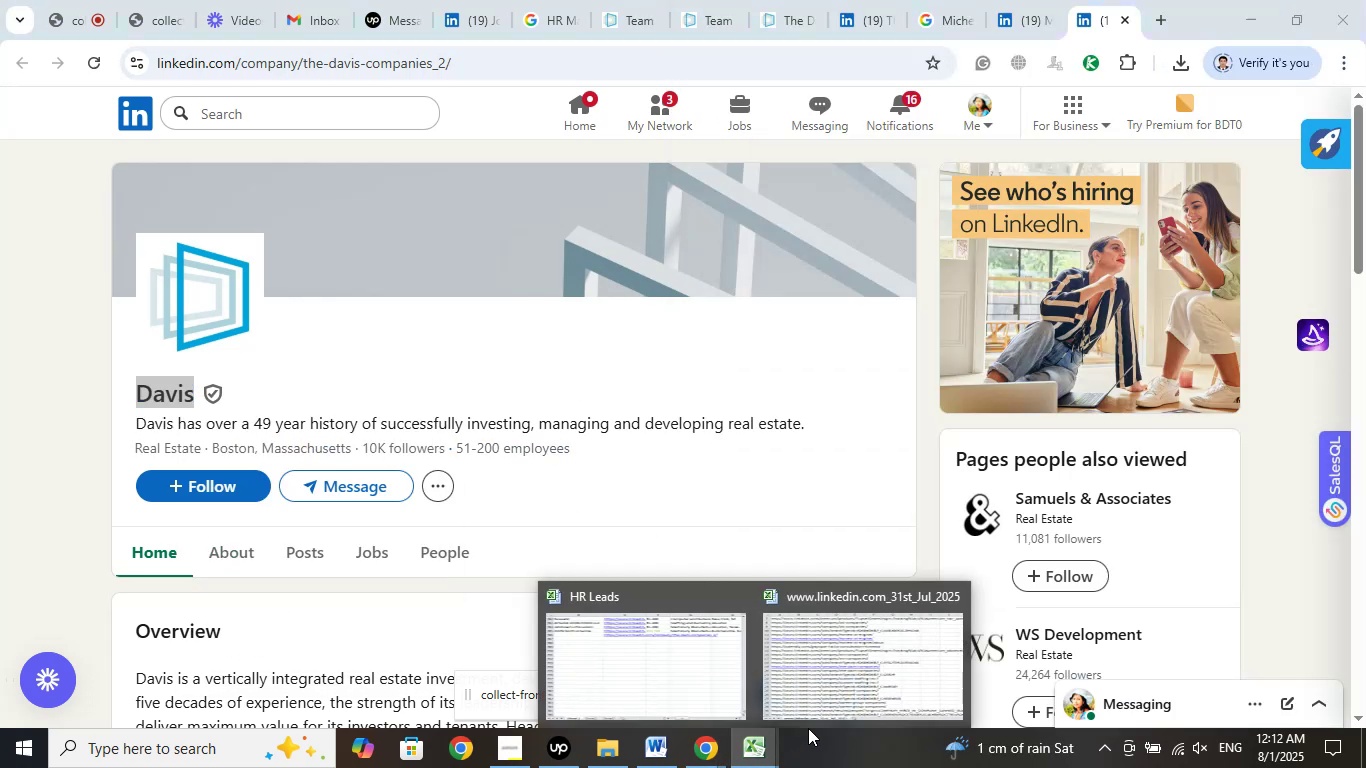 
left_click([680, 661])
 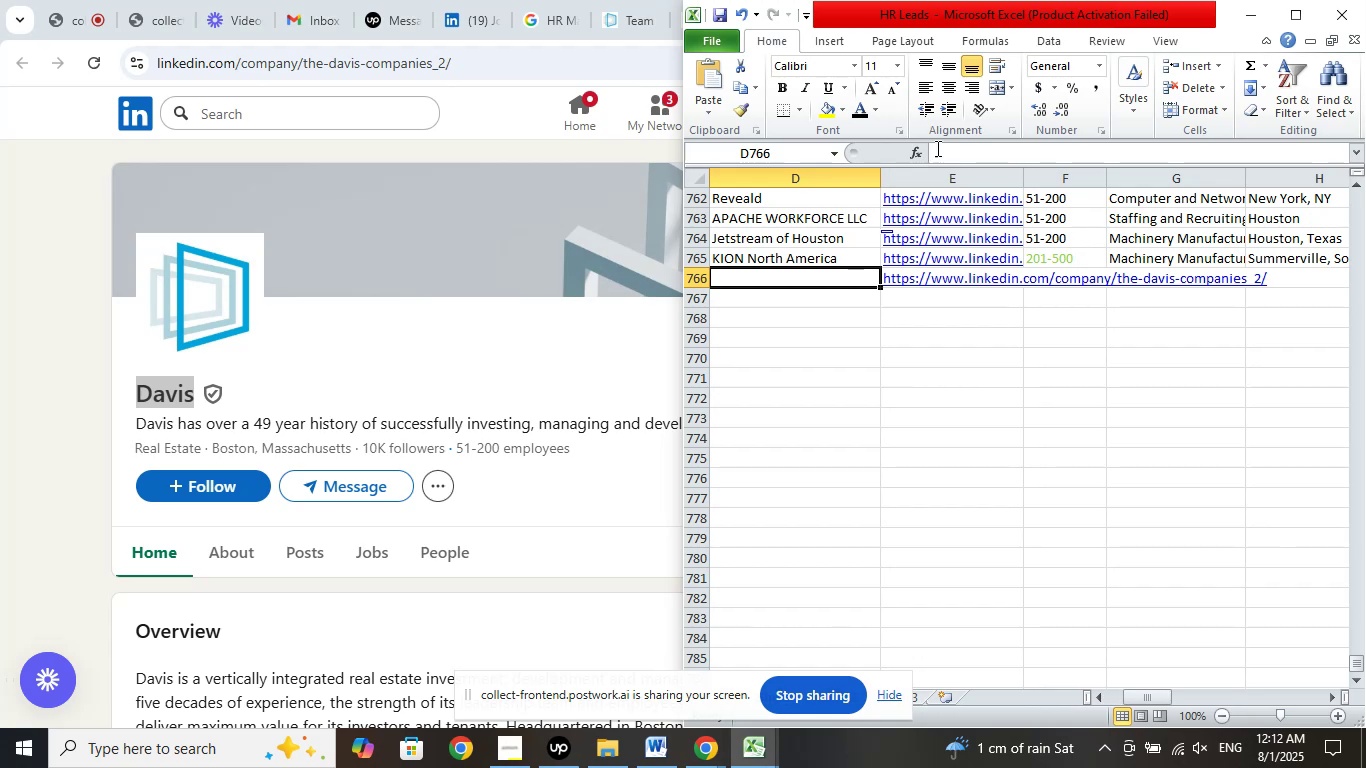 
left_click([964, 150])
 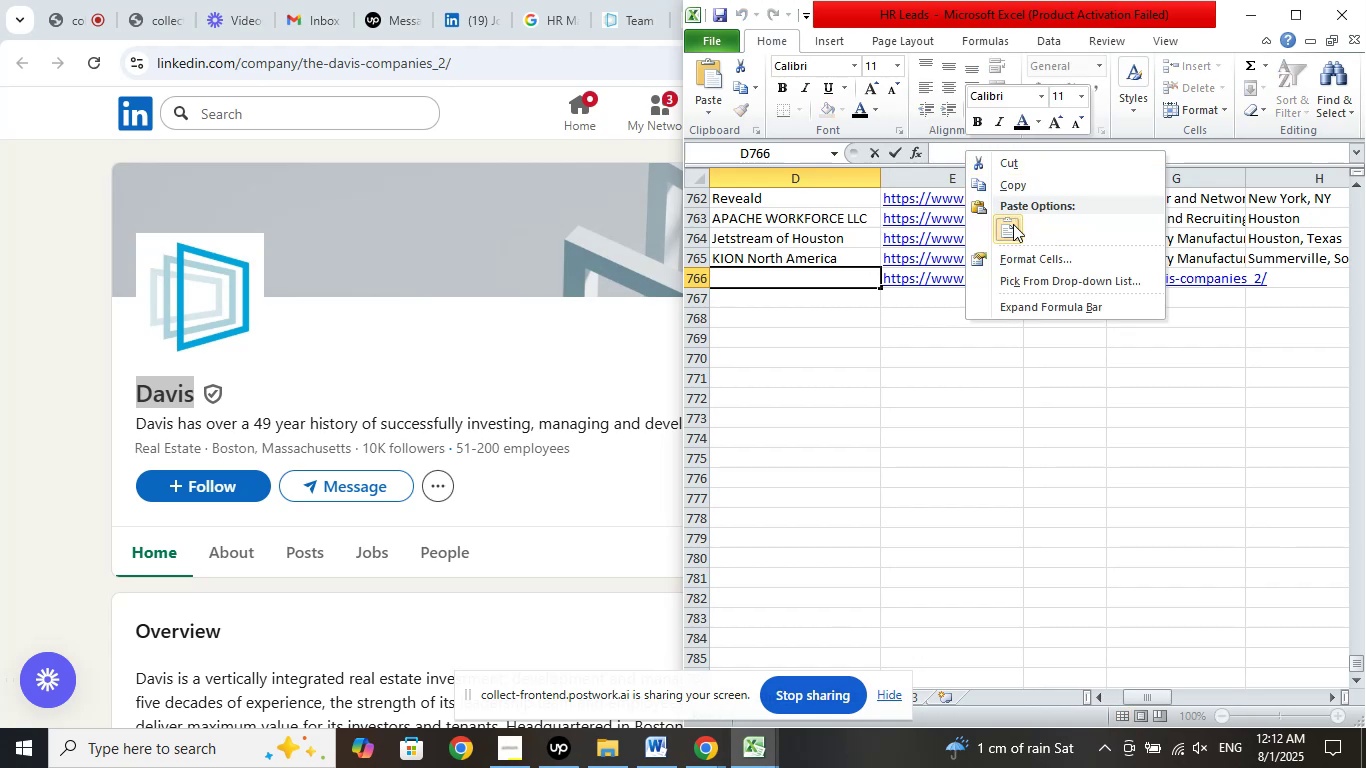 
left_click([1013, 224])
 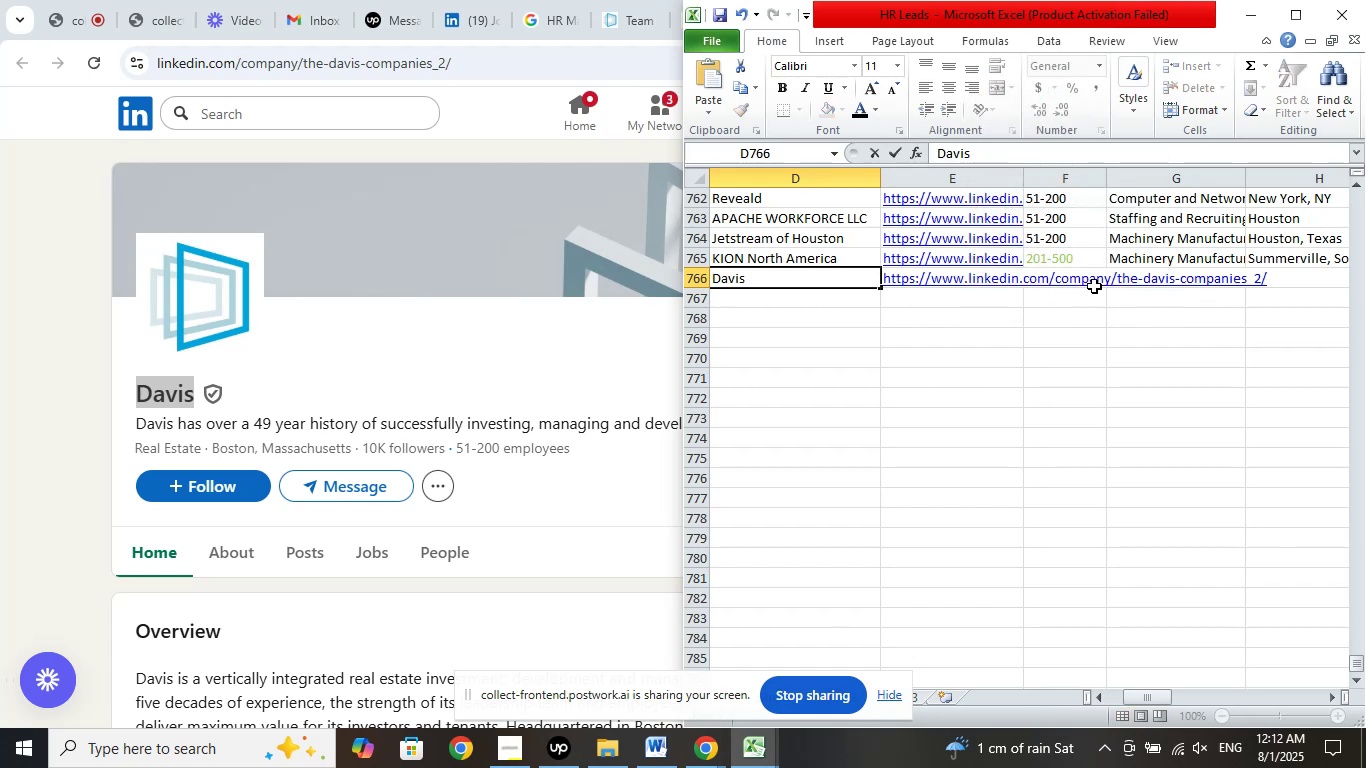 
left_click([1094, 286])
 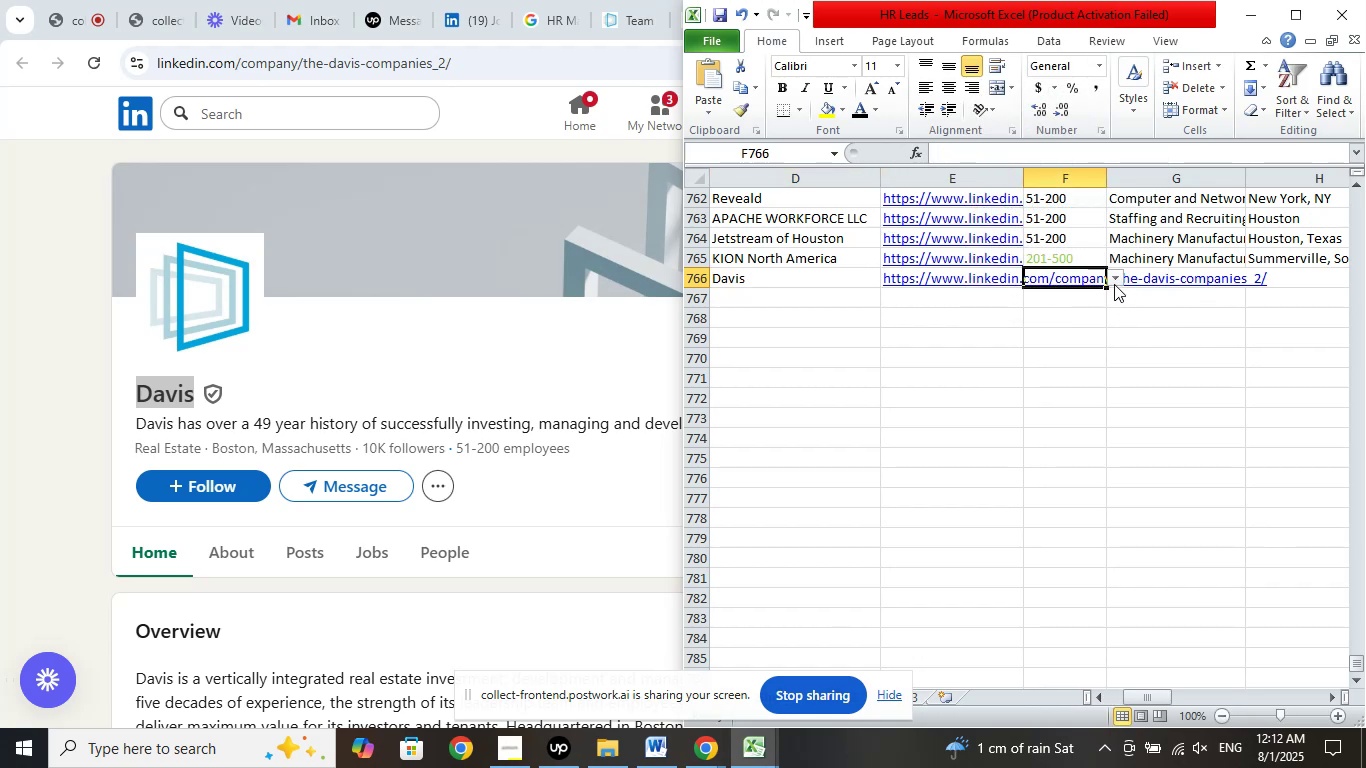 
left_click([1116, 281])
 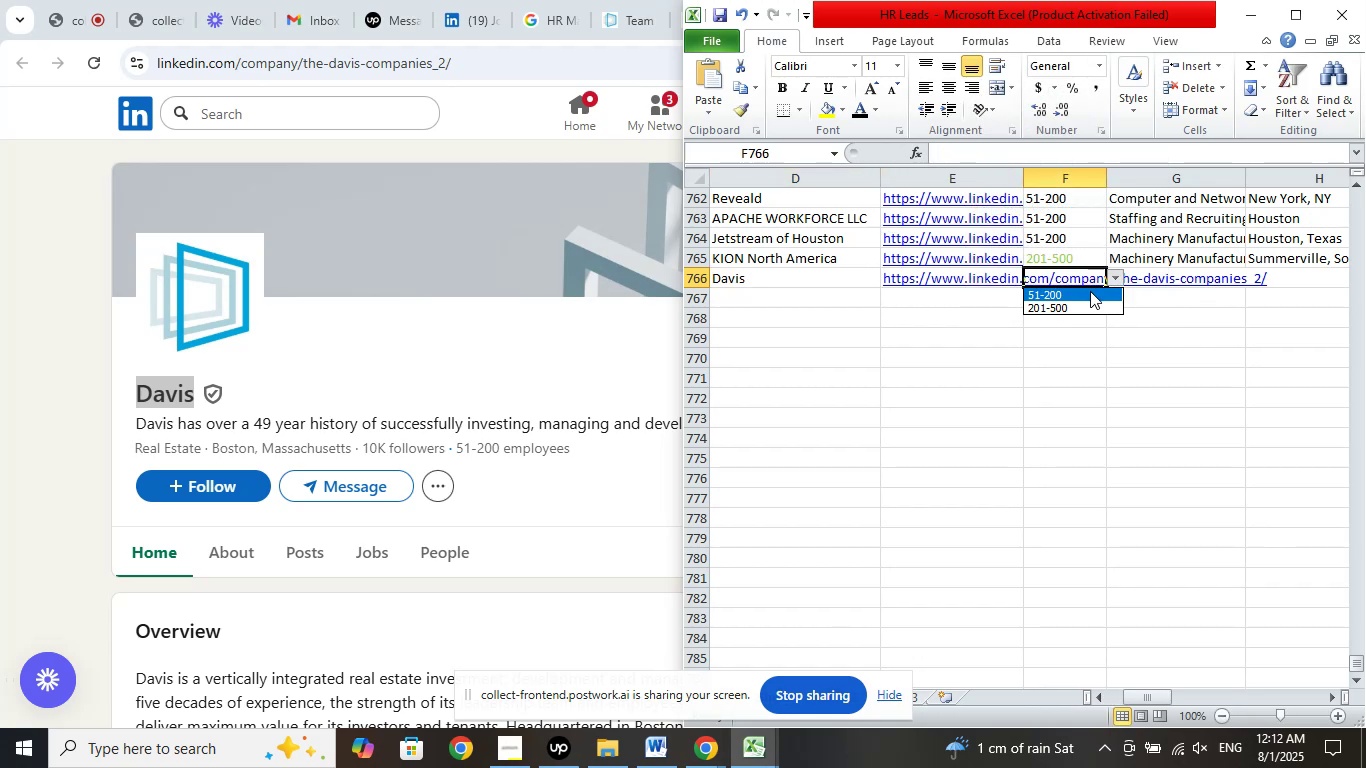 
left_click([1090, 291])
 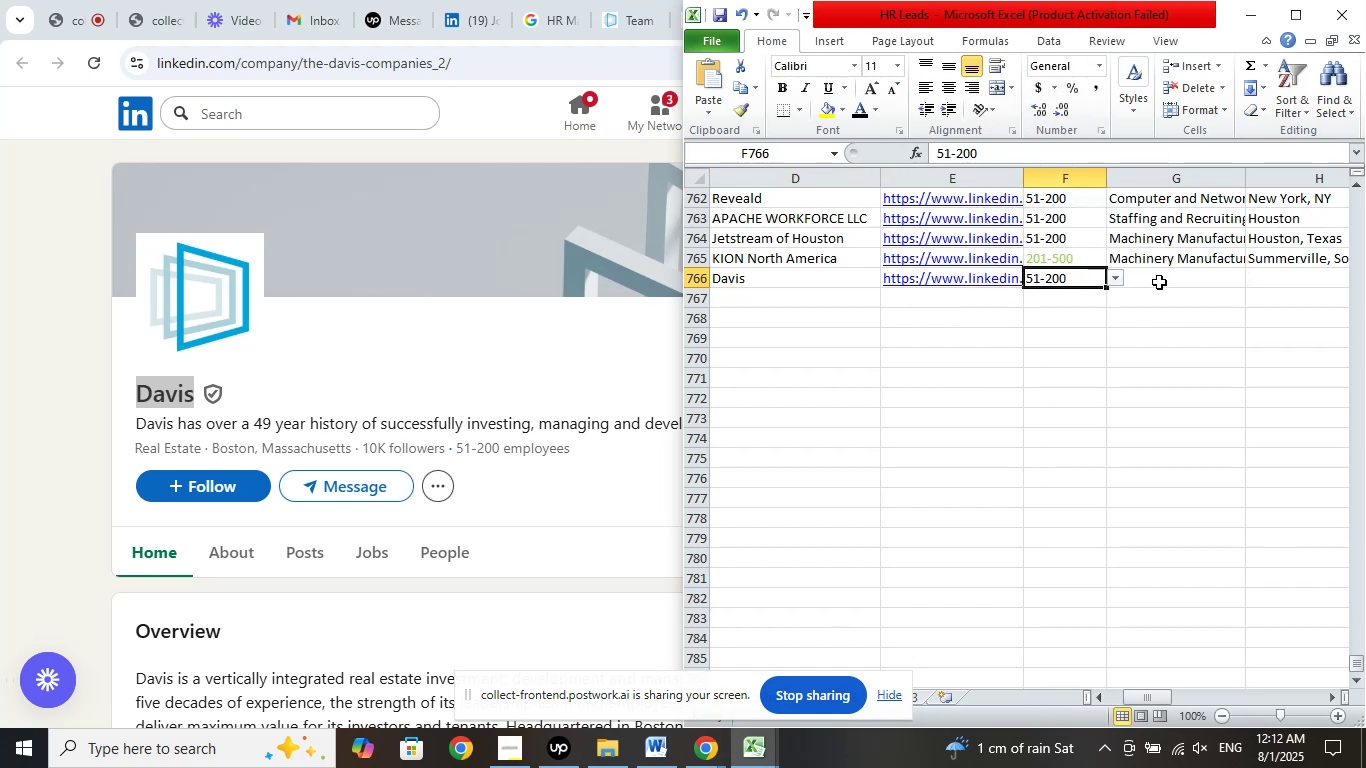 
left_click([1159, 282])
 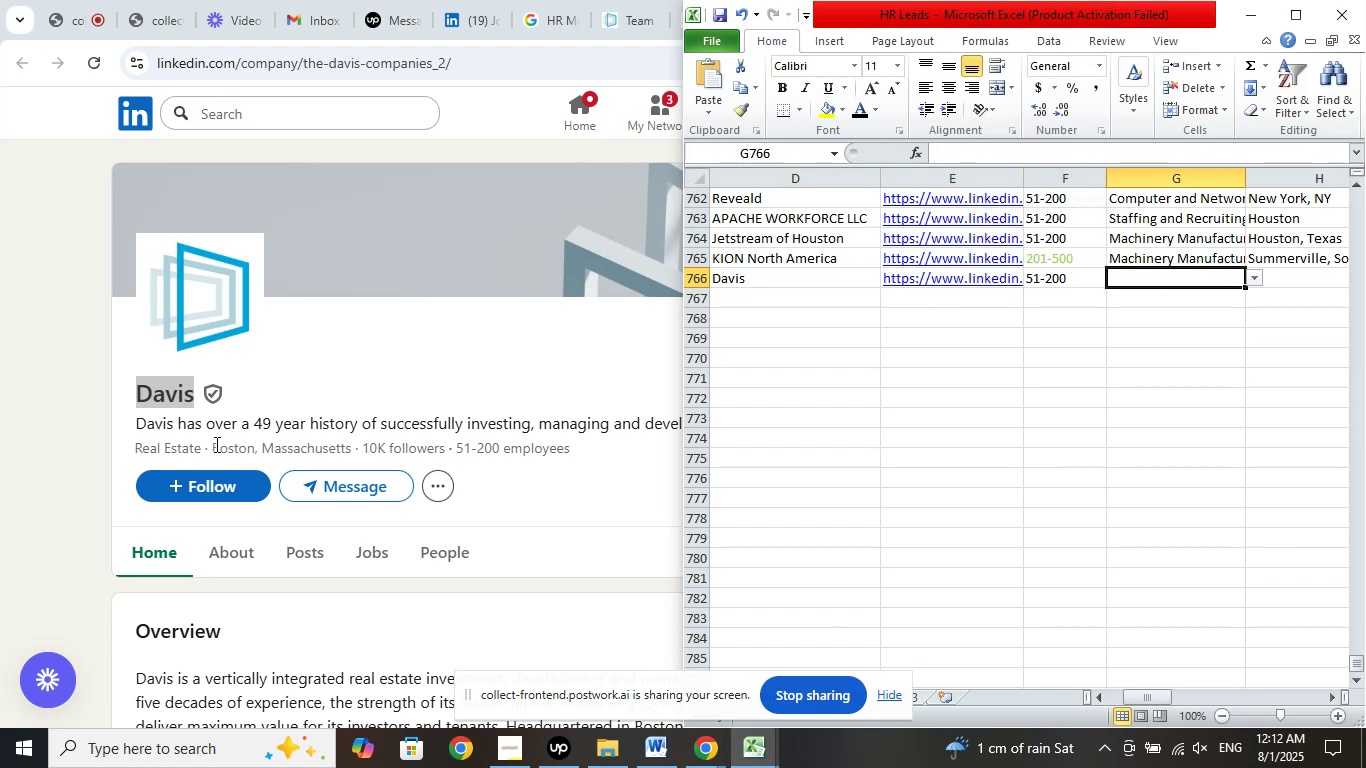 
left_click_drag(start_coordinate=[215, 444], to_coordinate=[350, 449])
 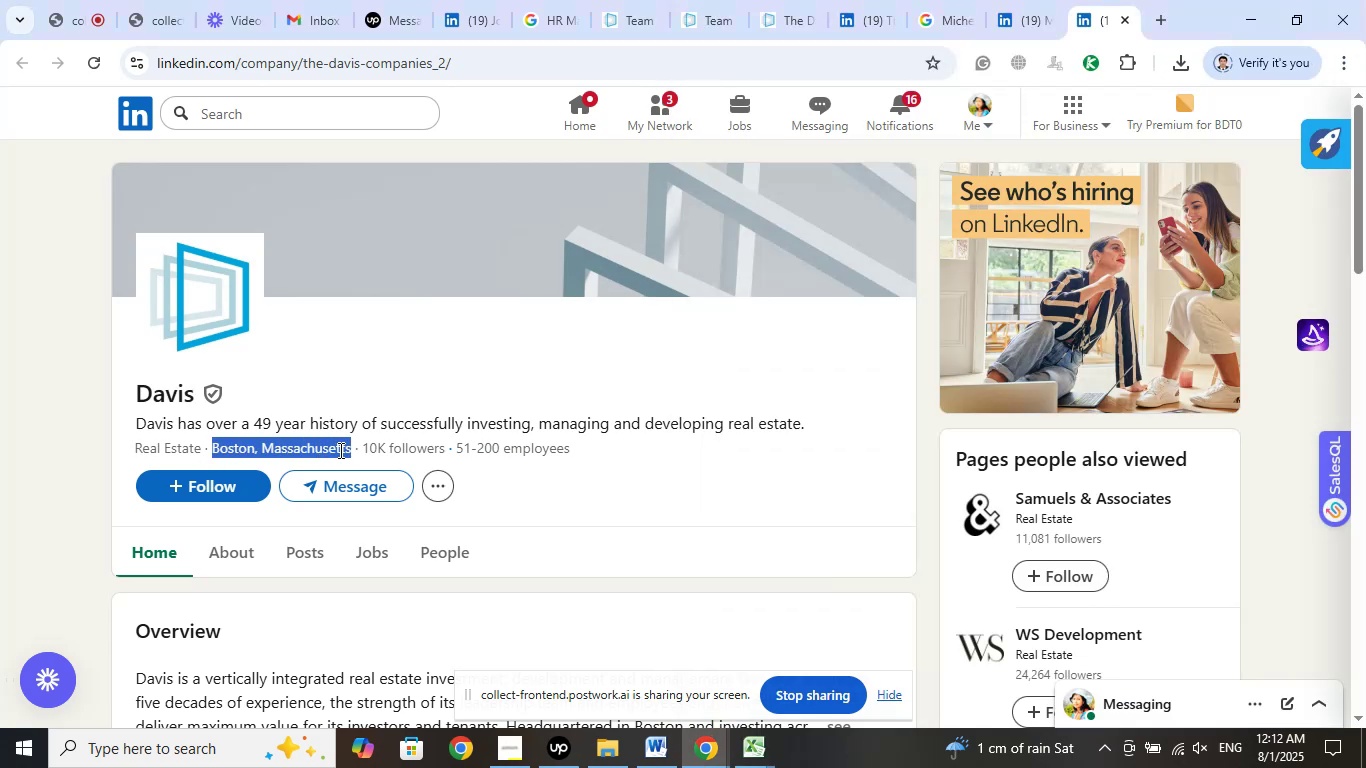 
right_click([339, 450])
 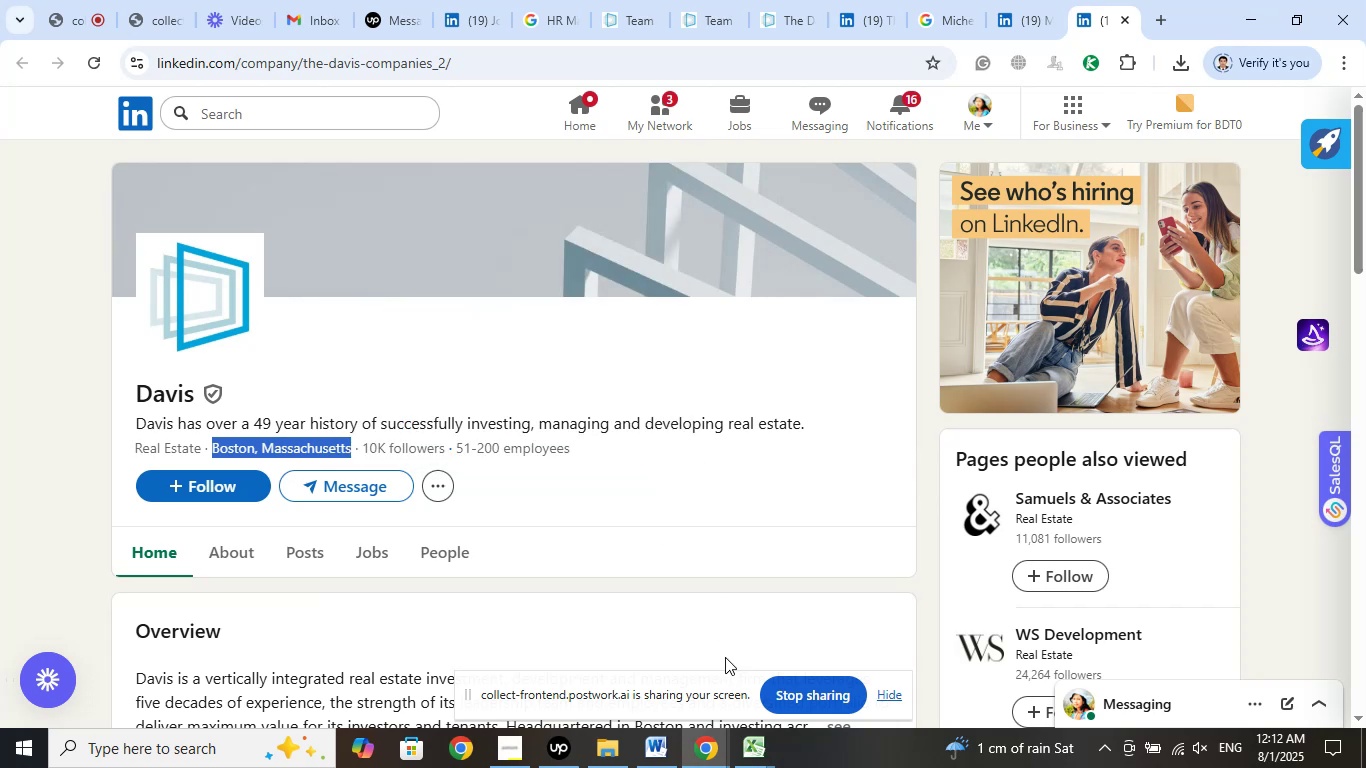 
left_click([752, 730])
 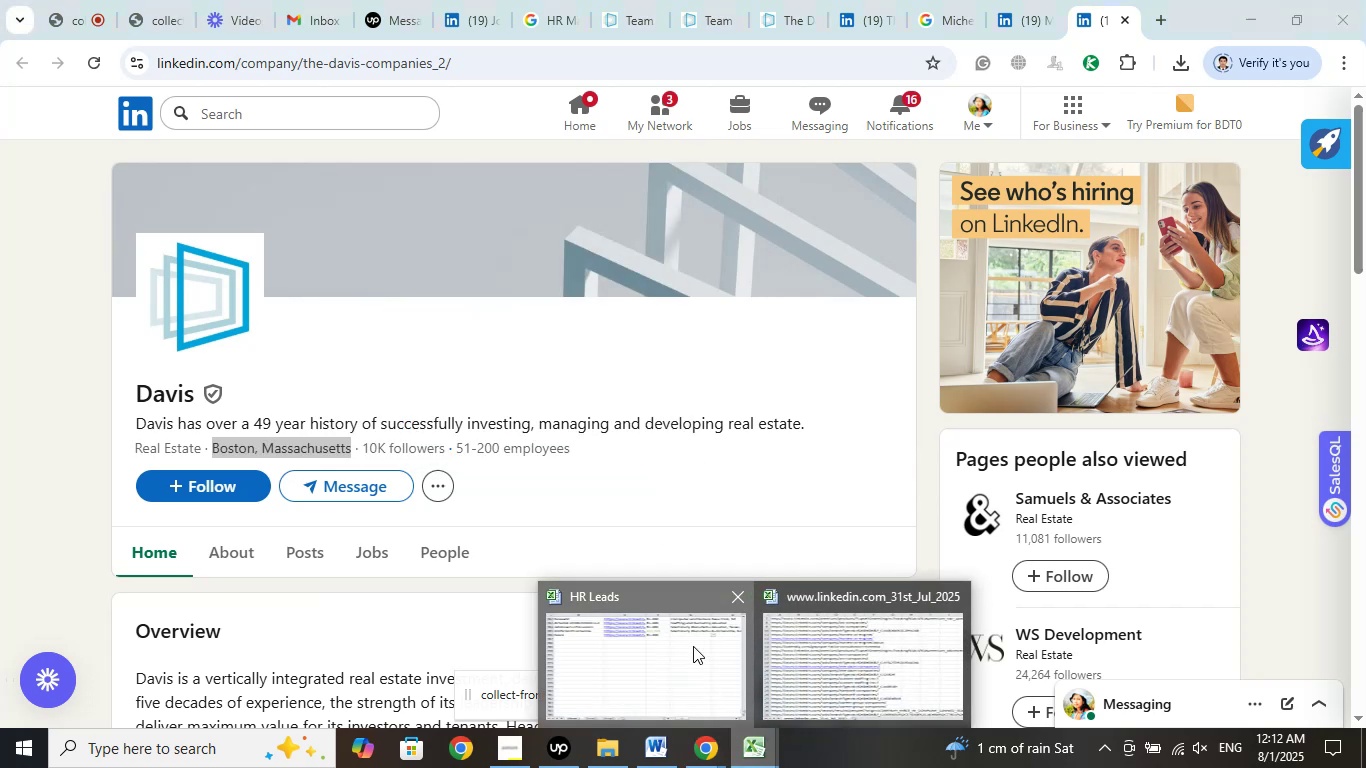 
left_click([693, 646])
 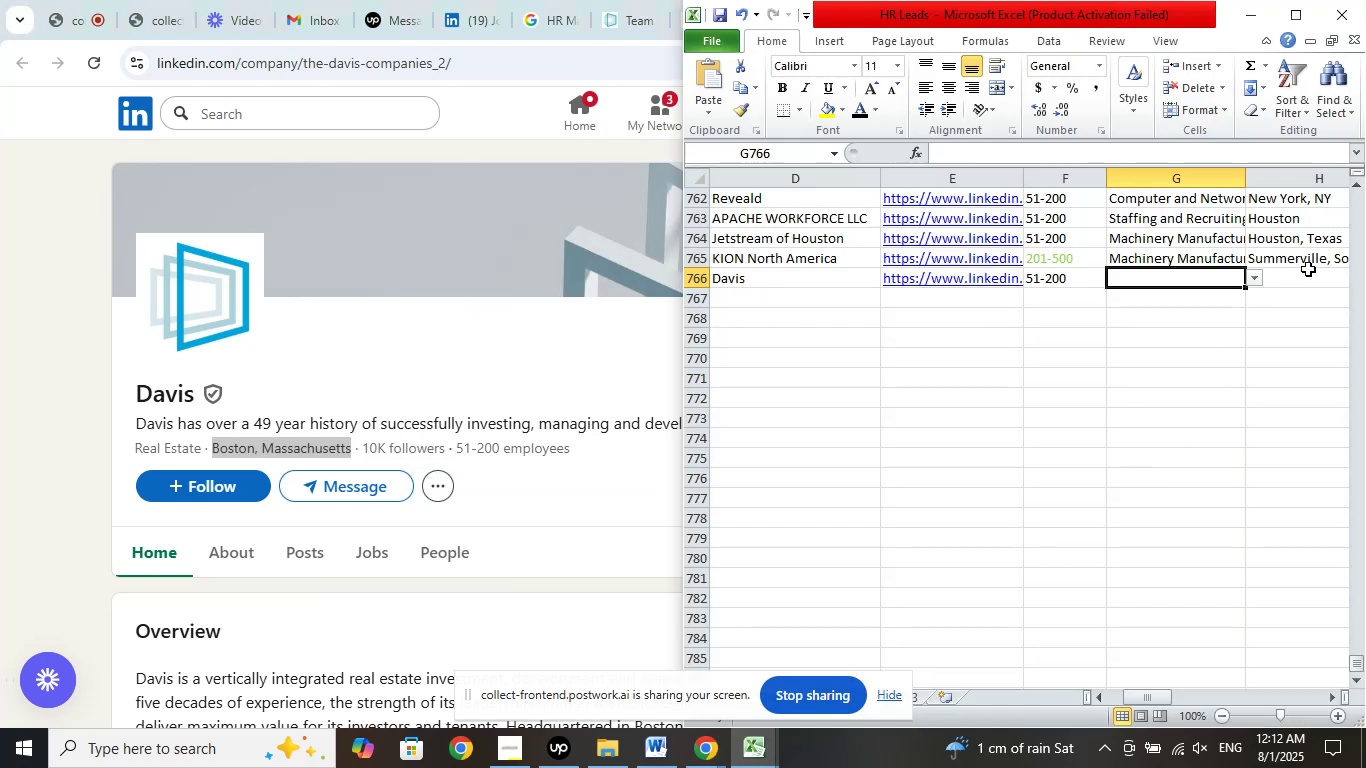 
left_click([1308, 272])
 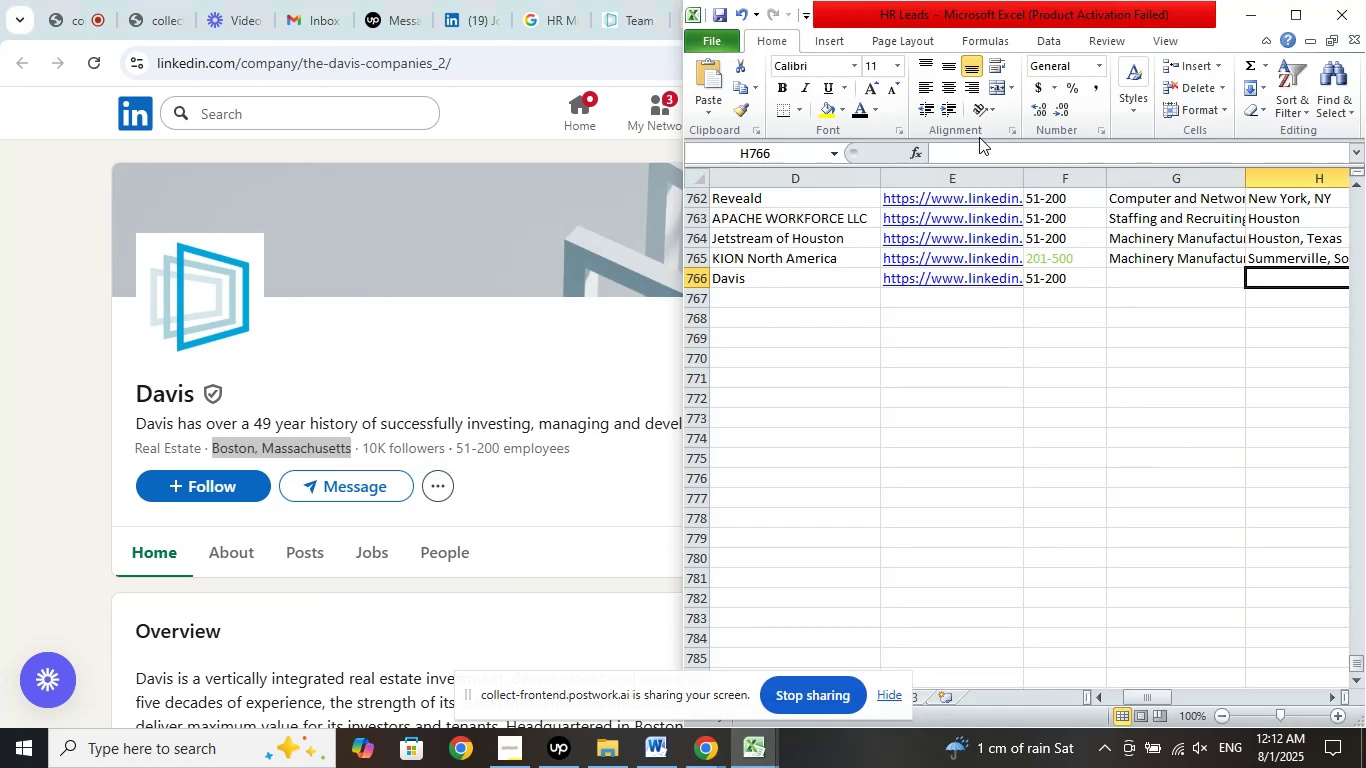 
left_click_drag(start_coordinate=[986, 142], to_coordinate=[983, 148])
 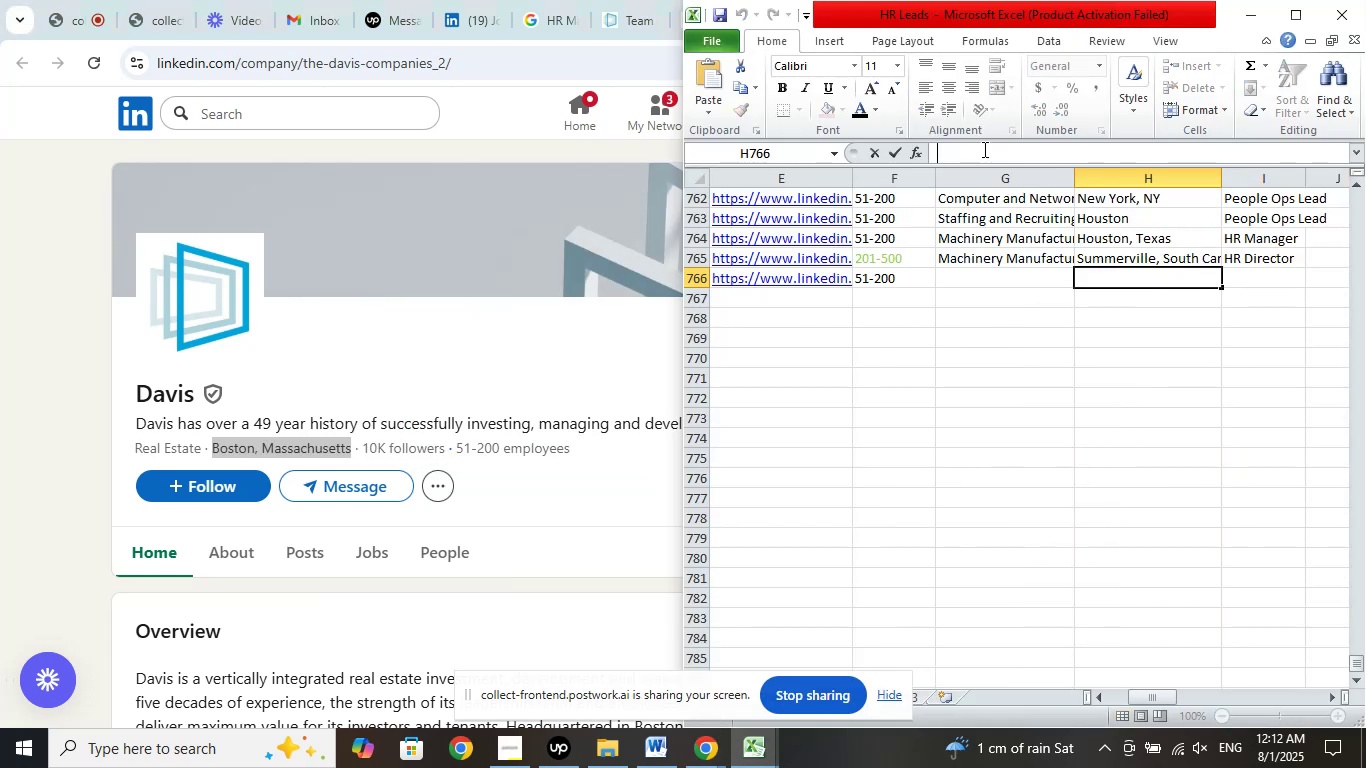 
right_click([983, 149])
 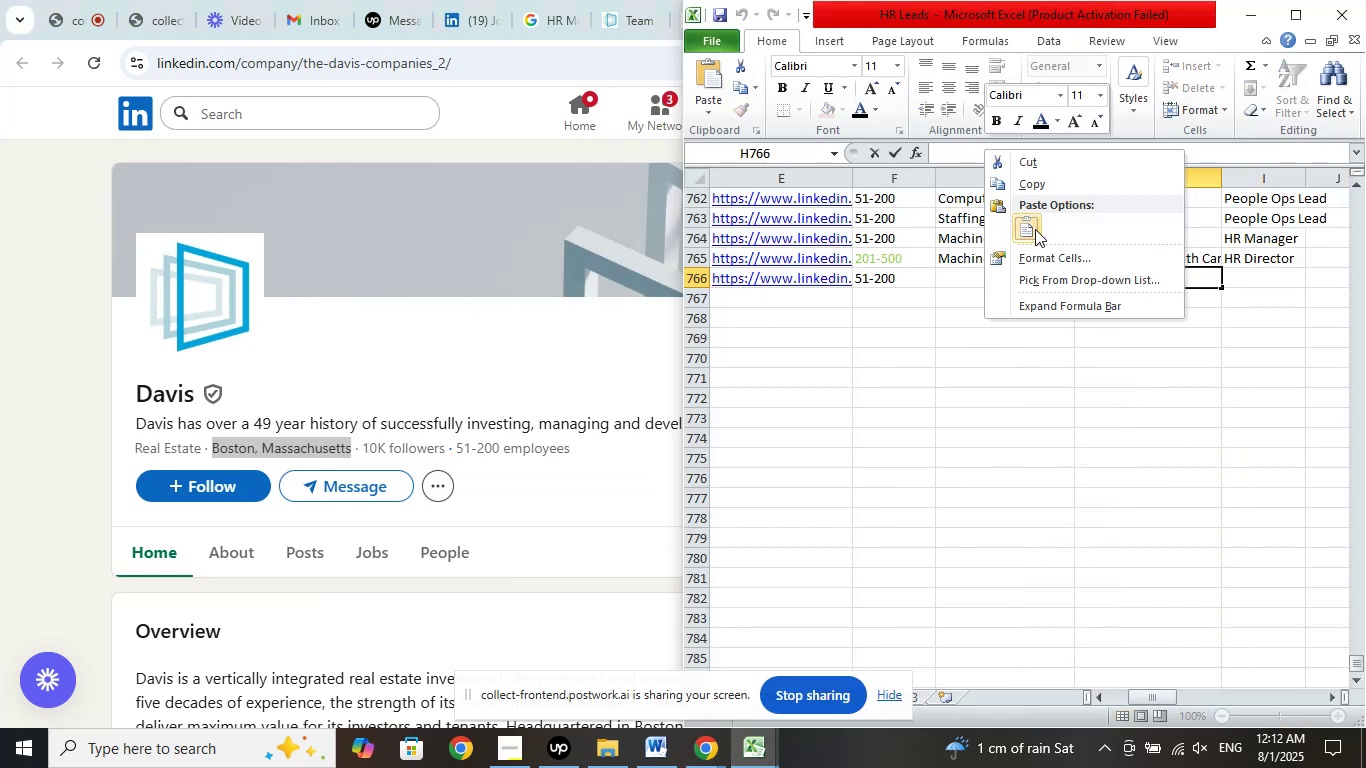 
left_click([1035, 229])
 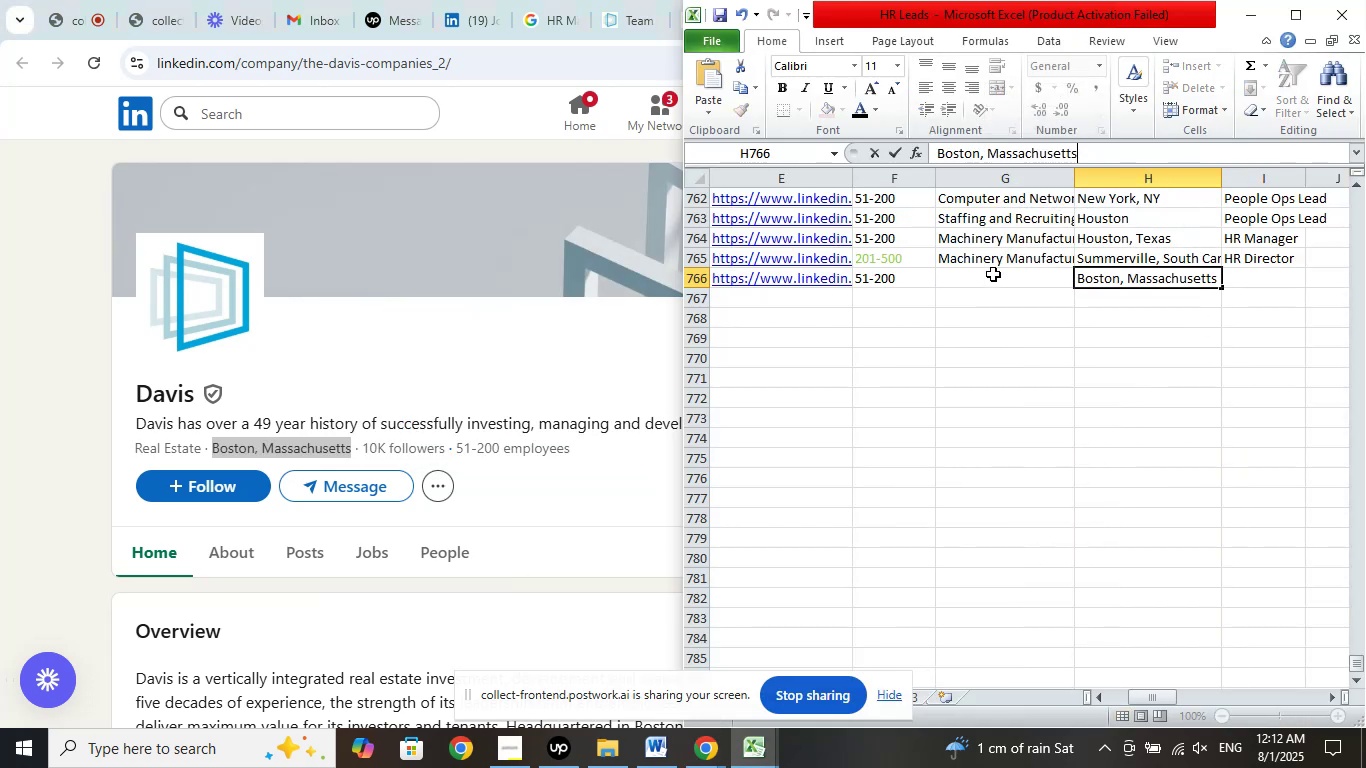 
left_click([993, 274])
 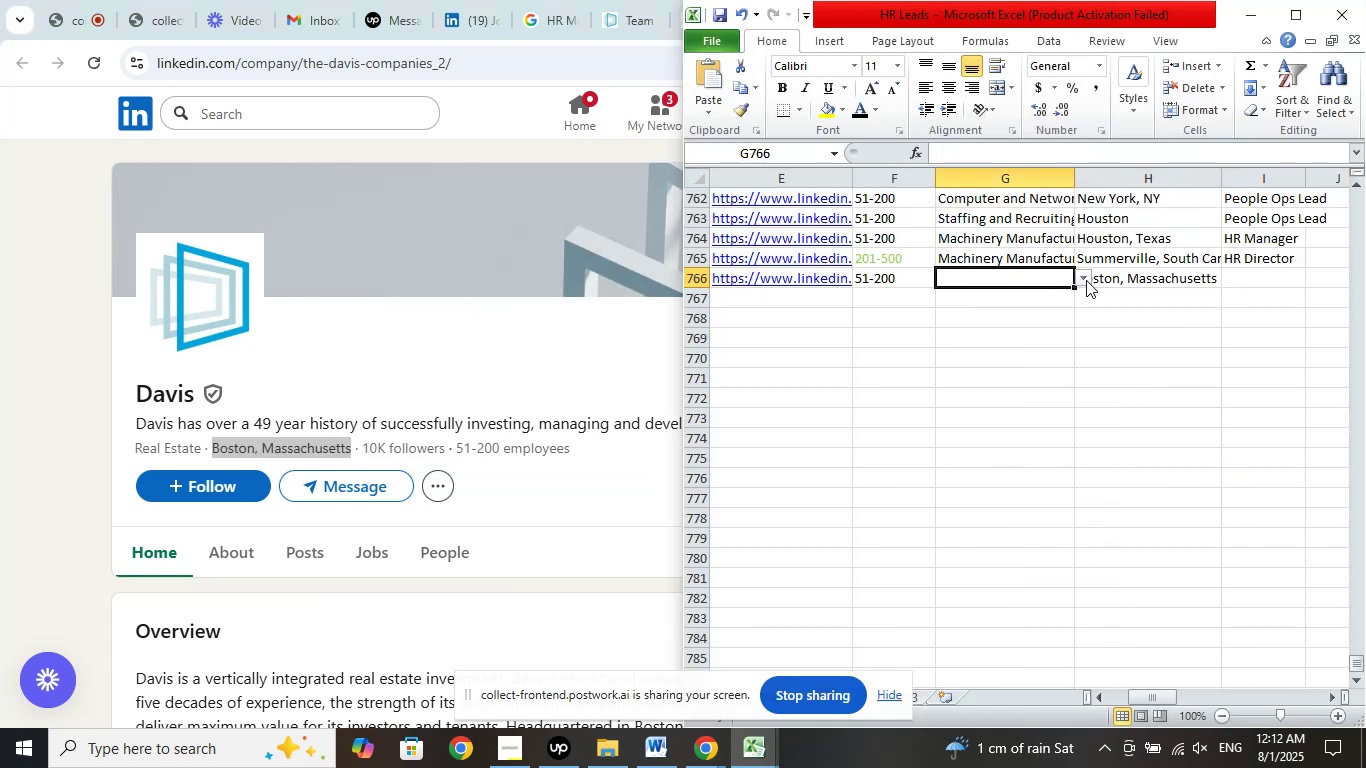 
left_click([1086, 280])
 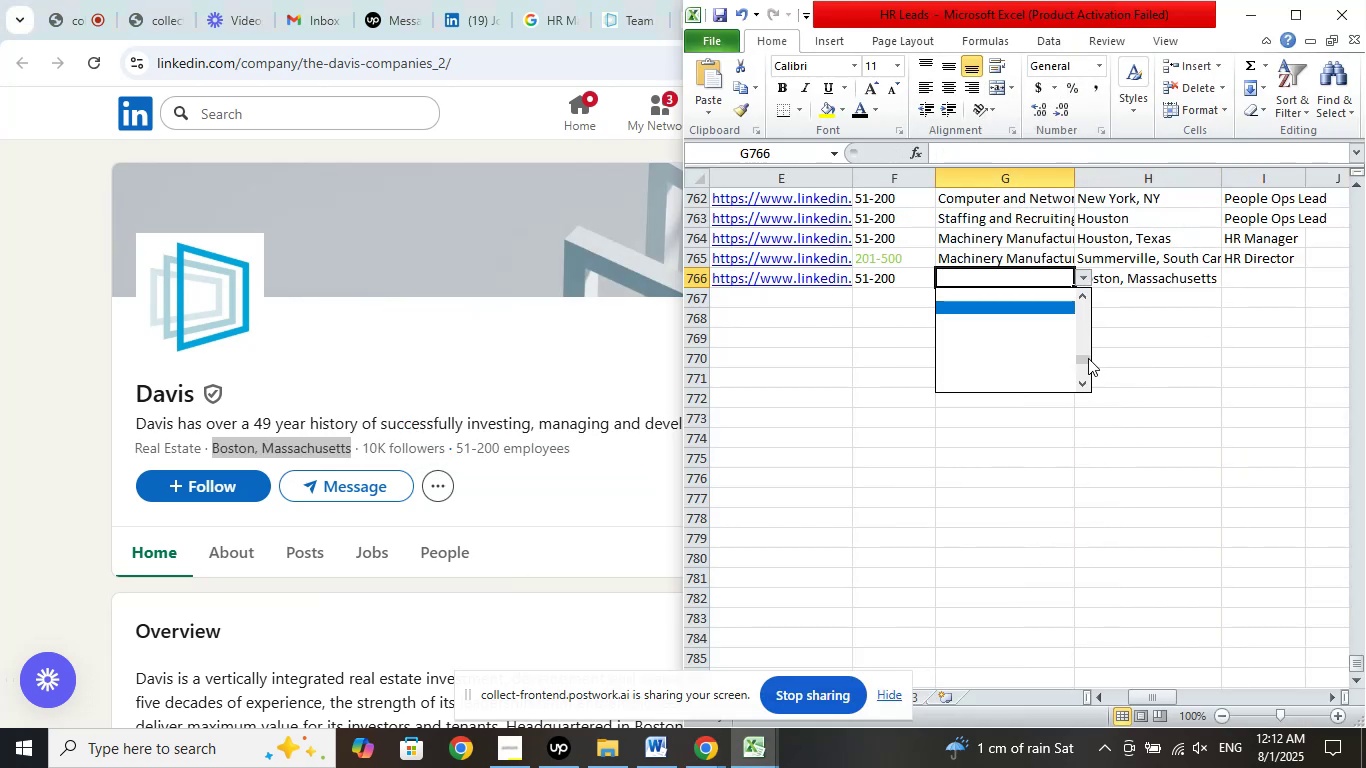 
left_click_drag(start_coordinate=[1087, 359], to_coordinate=[1093, 281])
 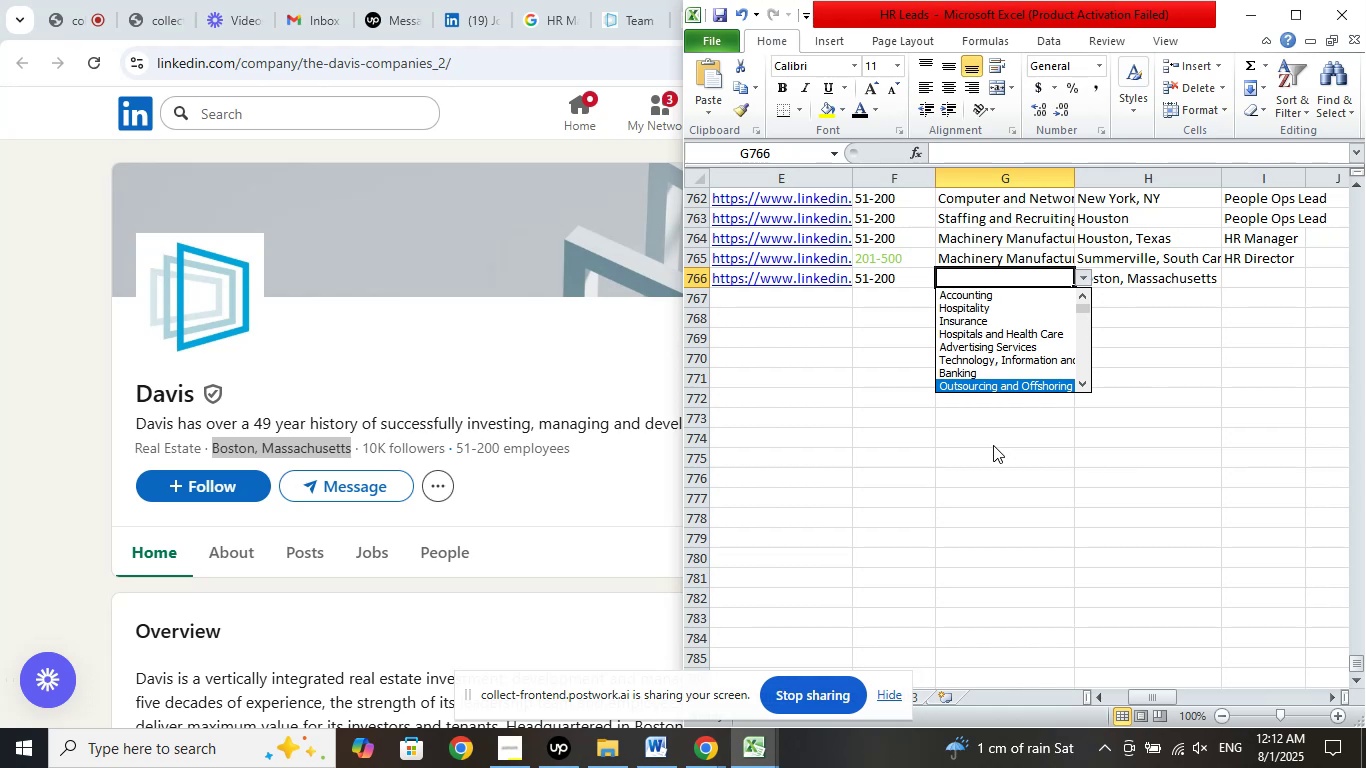 
key(ArrowDown)
 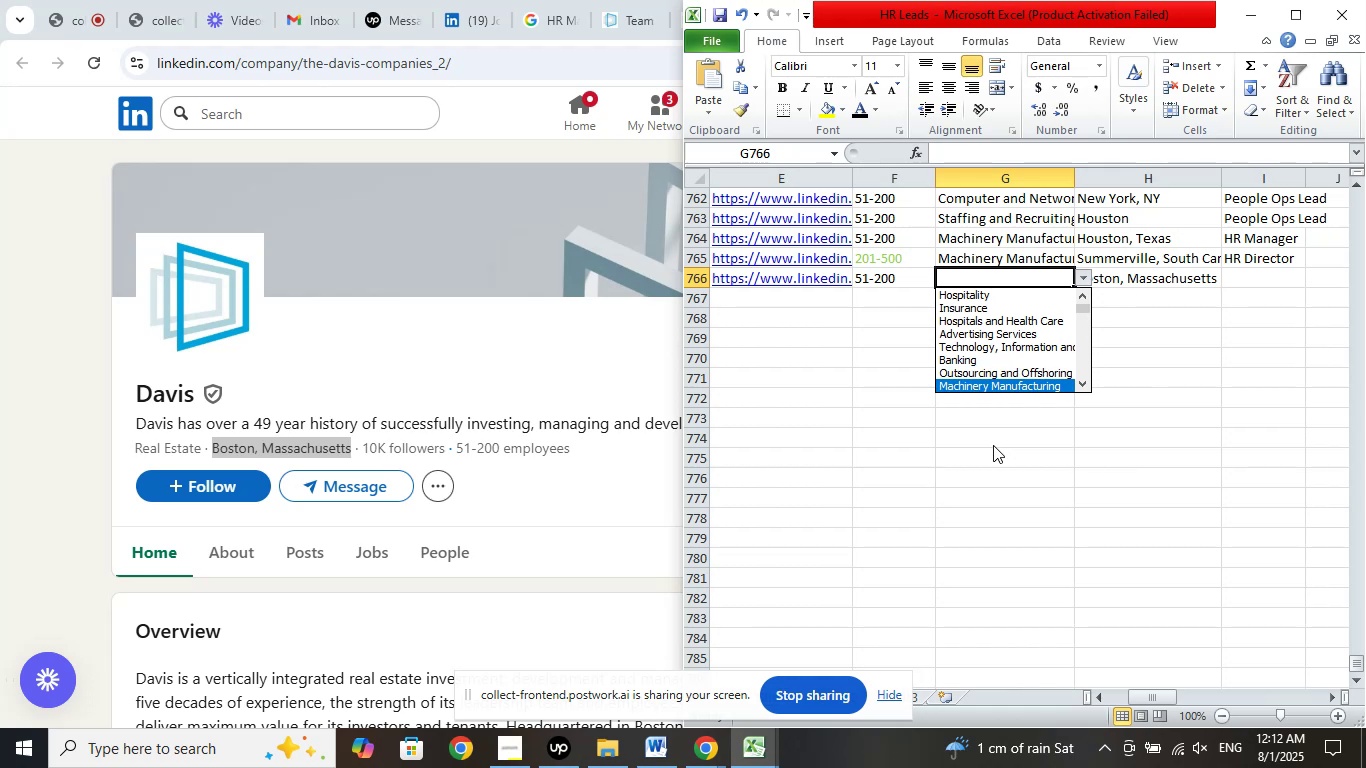 
key(ArrowDown)
 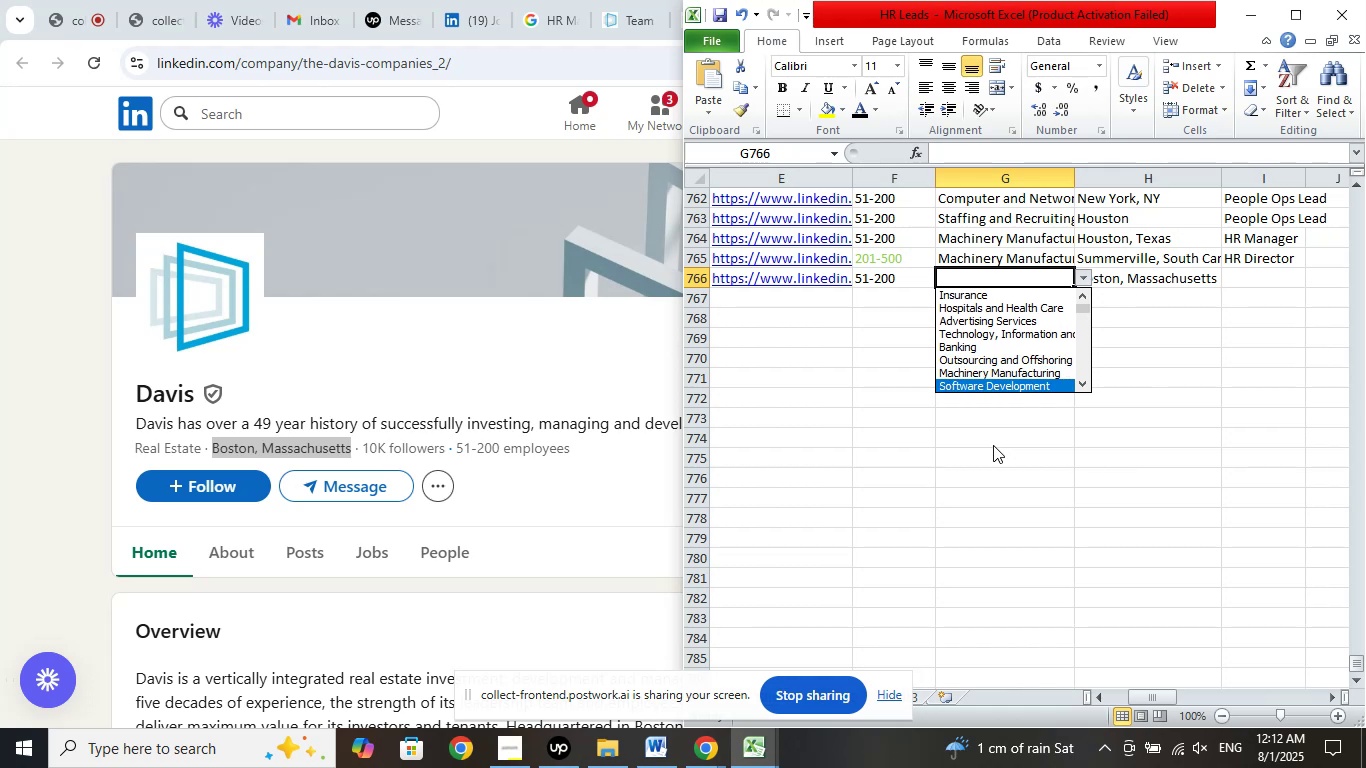 
key(ArrowDown)
 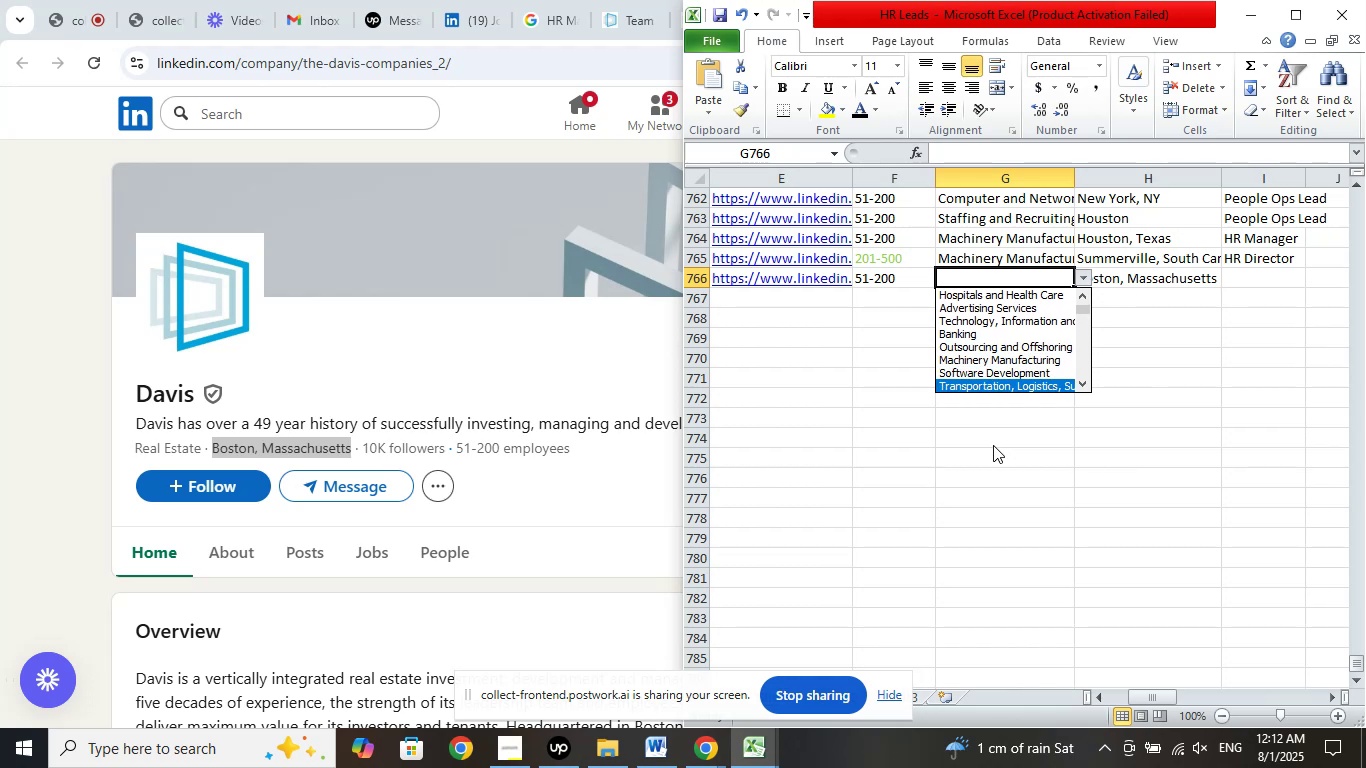 
key(ArrowDown)
 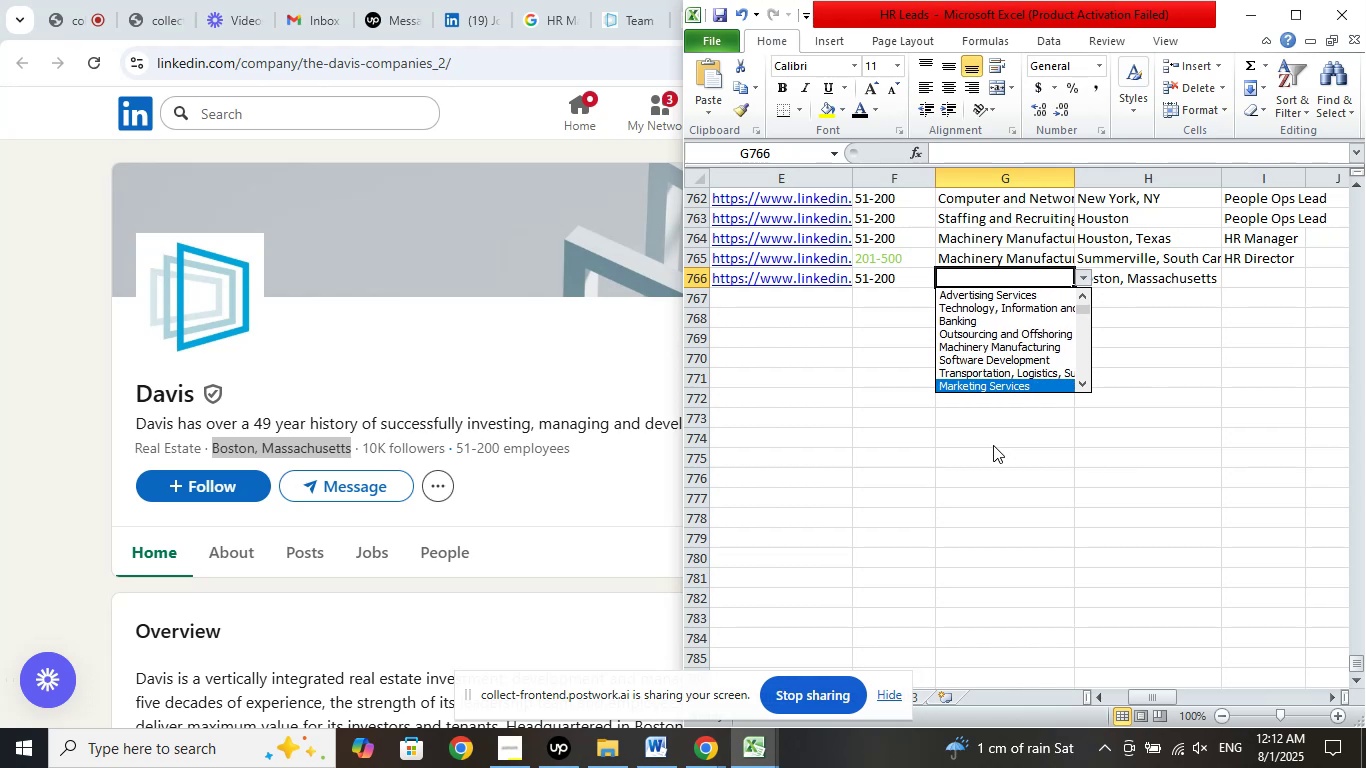 
key(ArrowDown)
 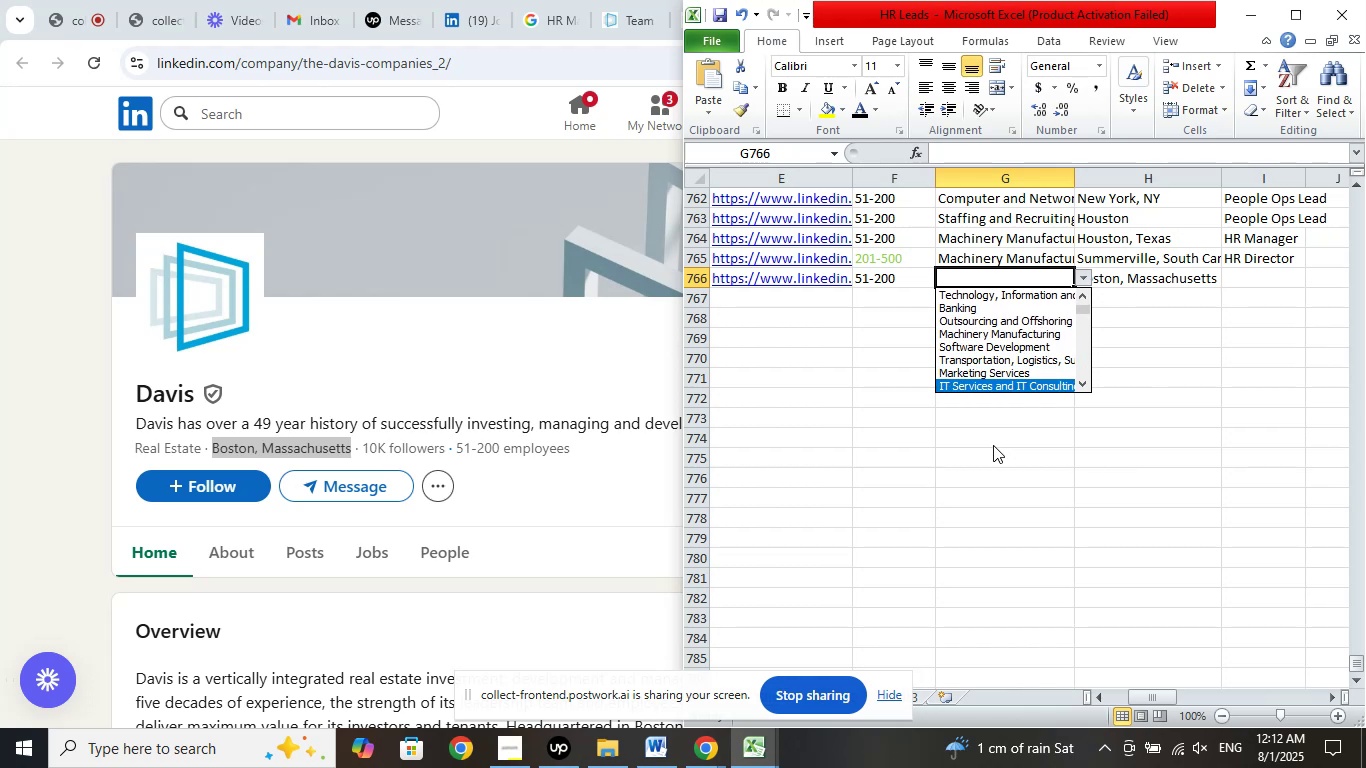 
key(ArrowDown)
 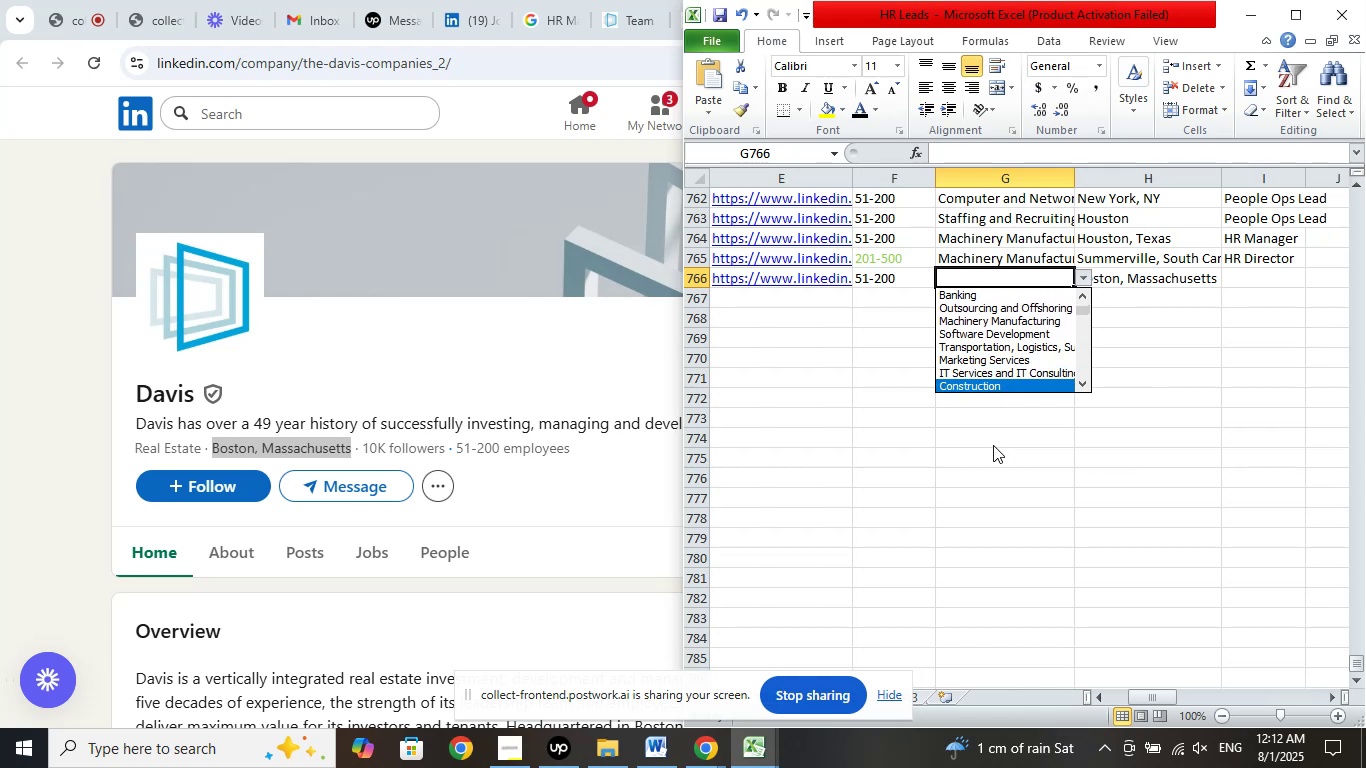 
key(ArrowDown)
 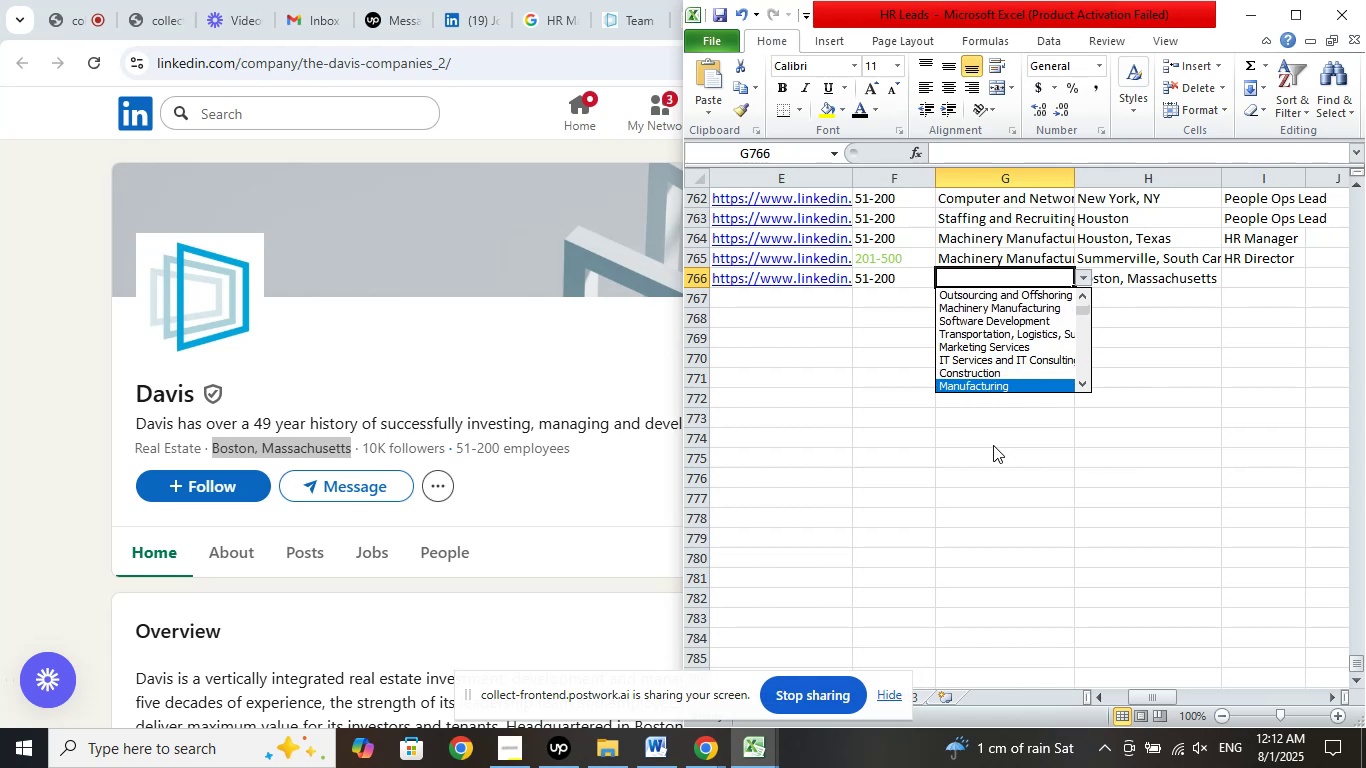 
key(ArrowDown)
 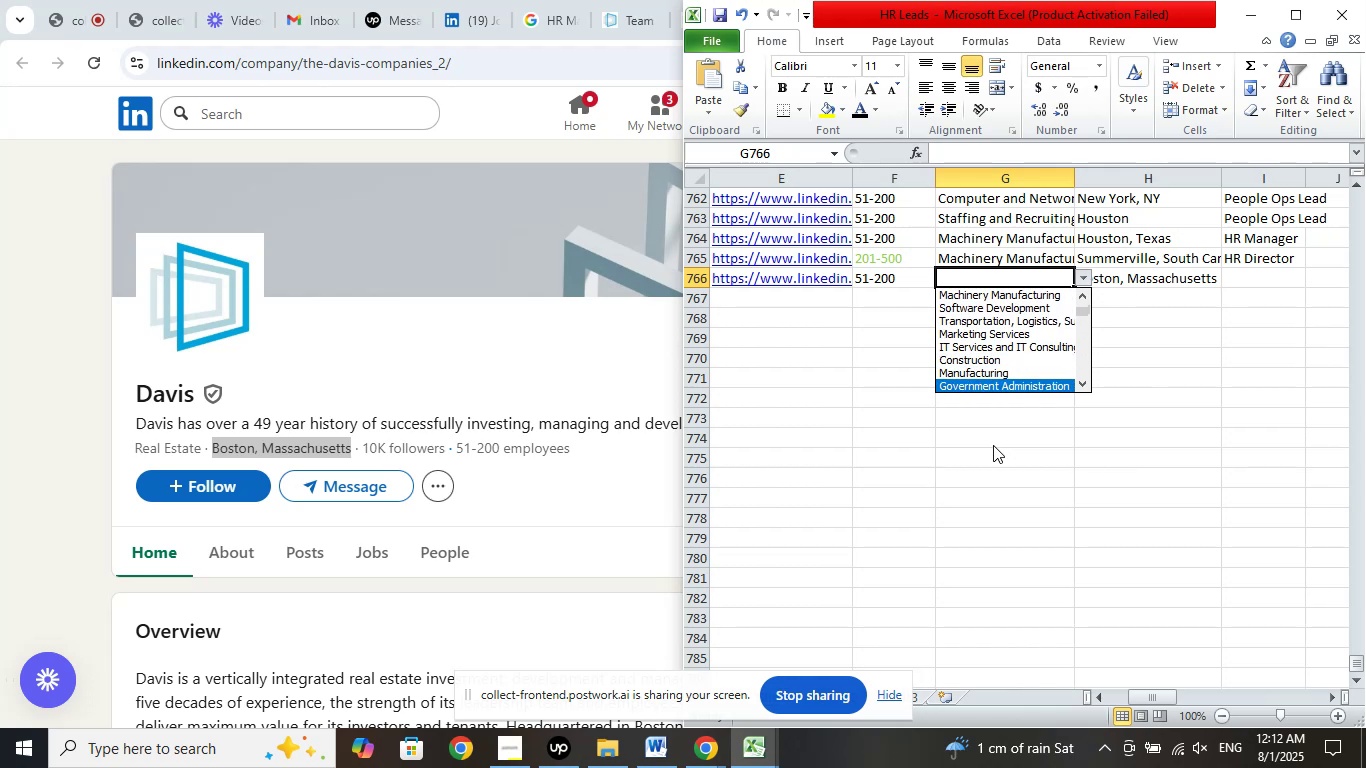 
key(ArrowDown)
 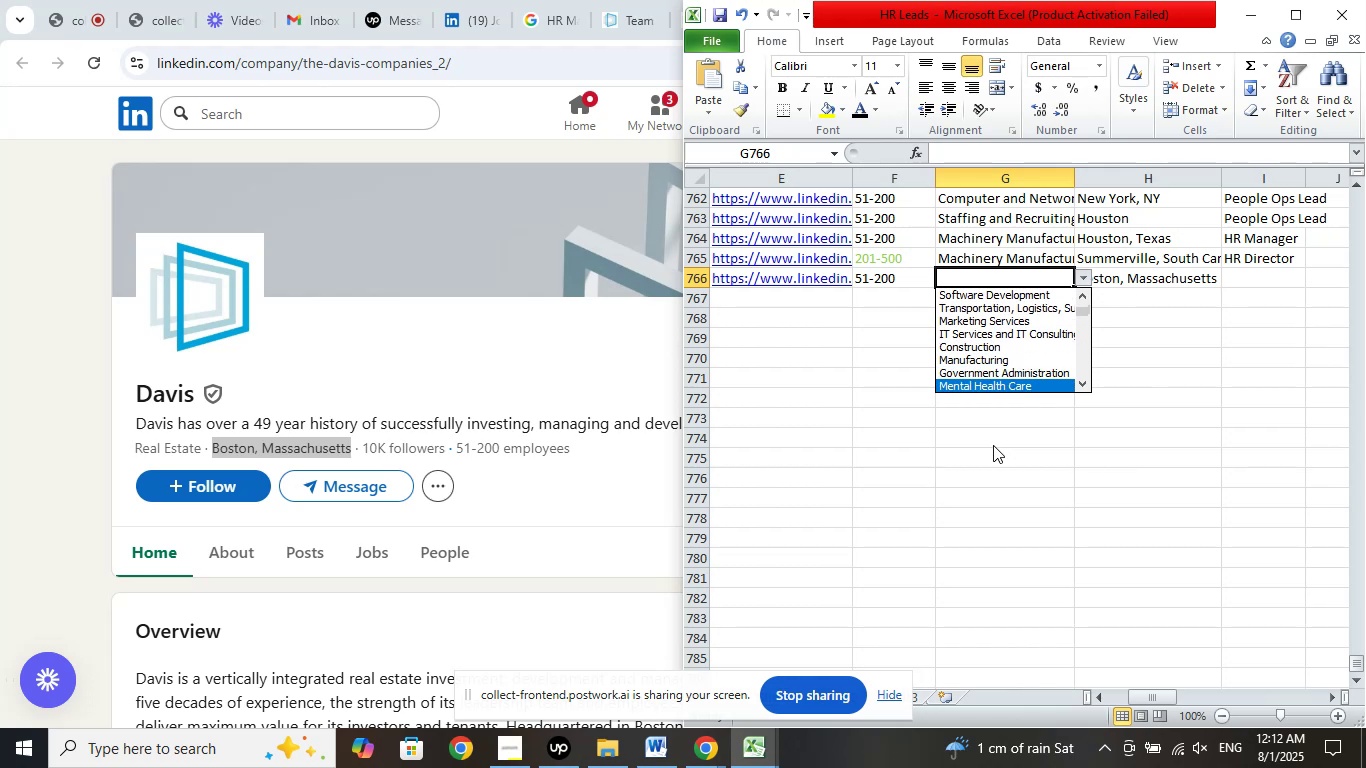 
key(ArrowDown)
 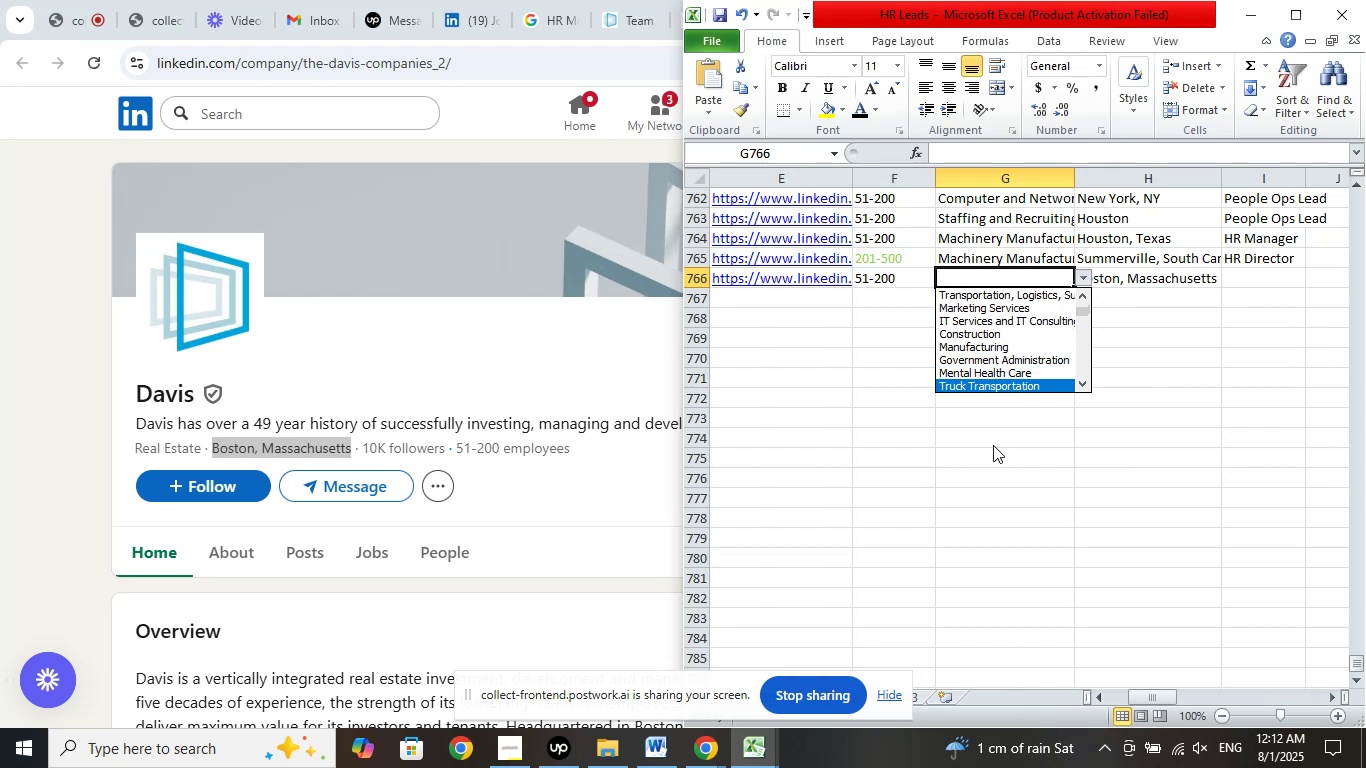 
key(ArrowDown)
 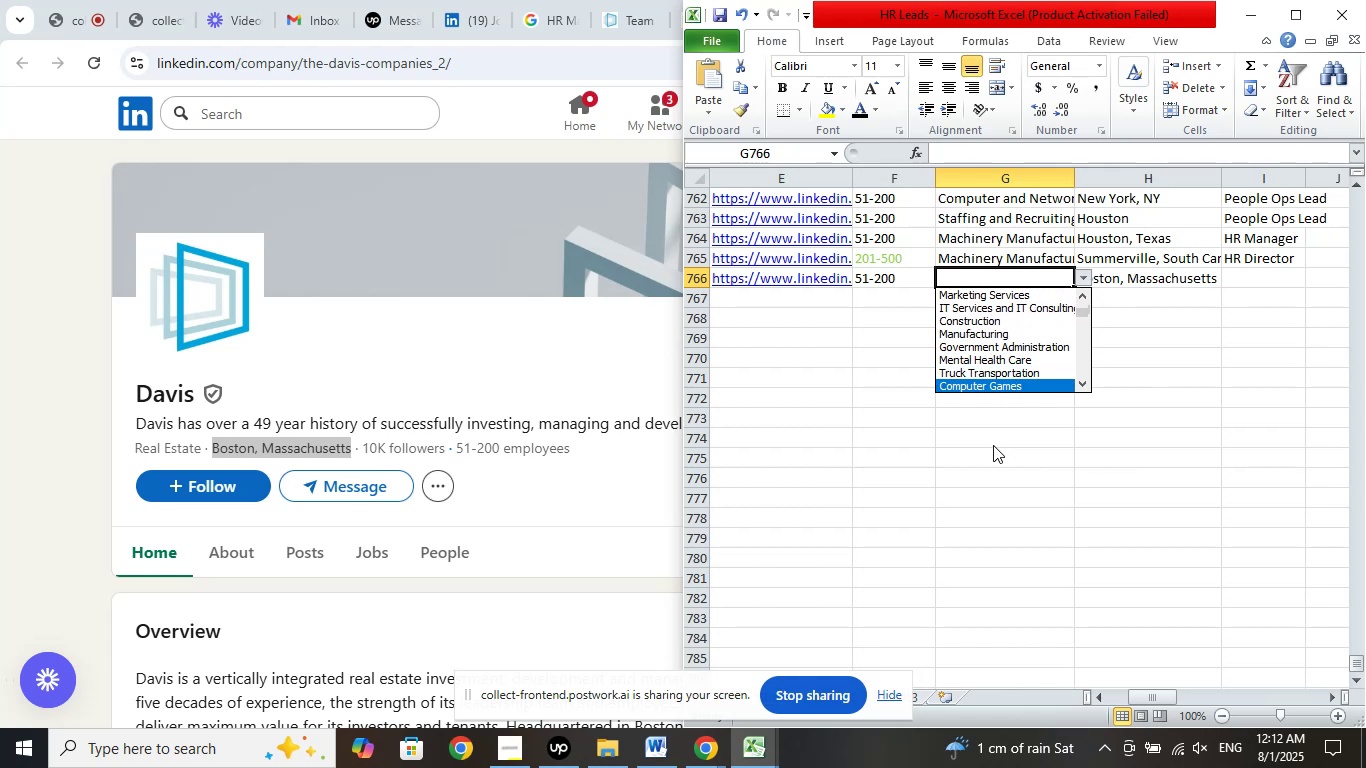 
key(ArrowDown)
 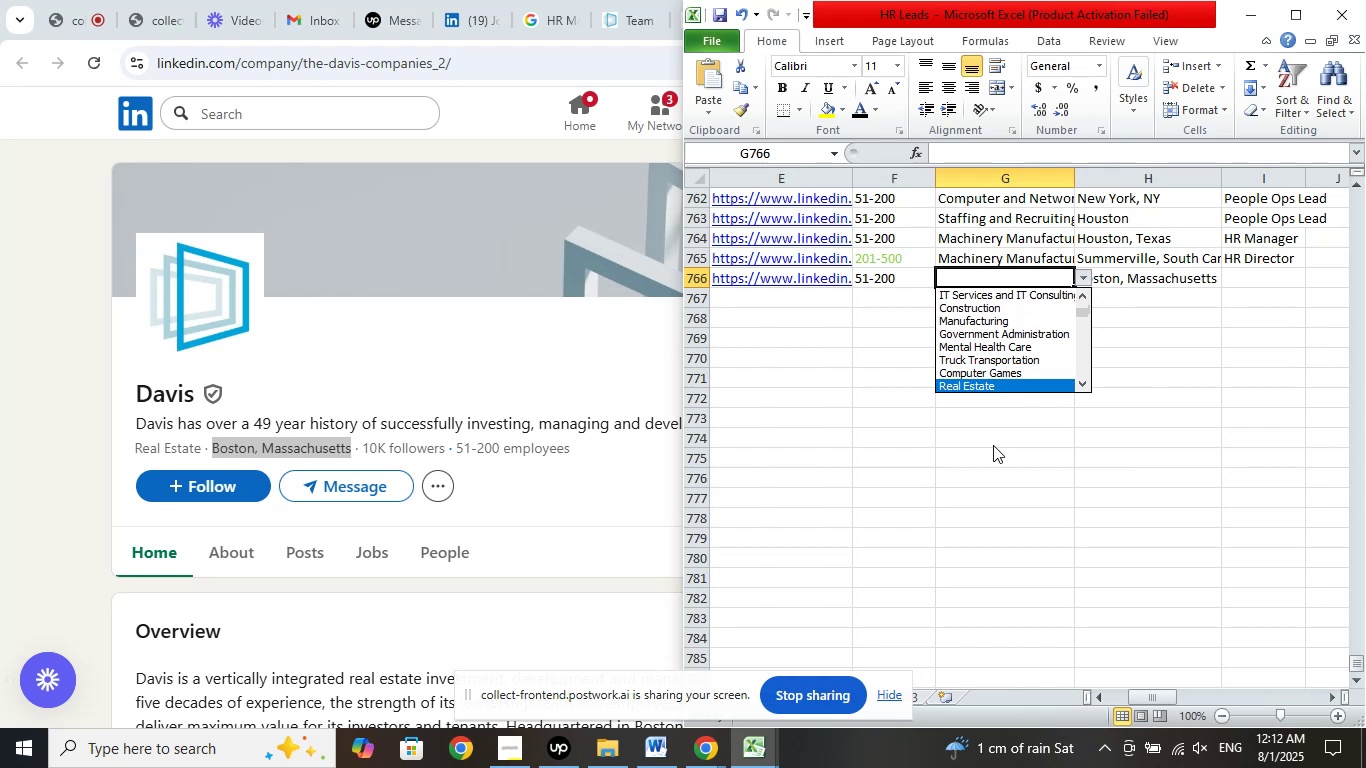 
key(ArrowDown)
 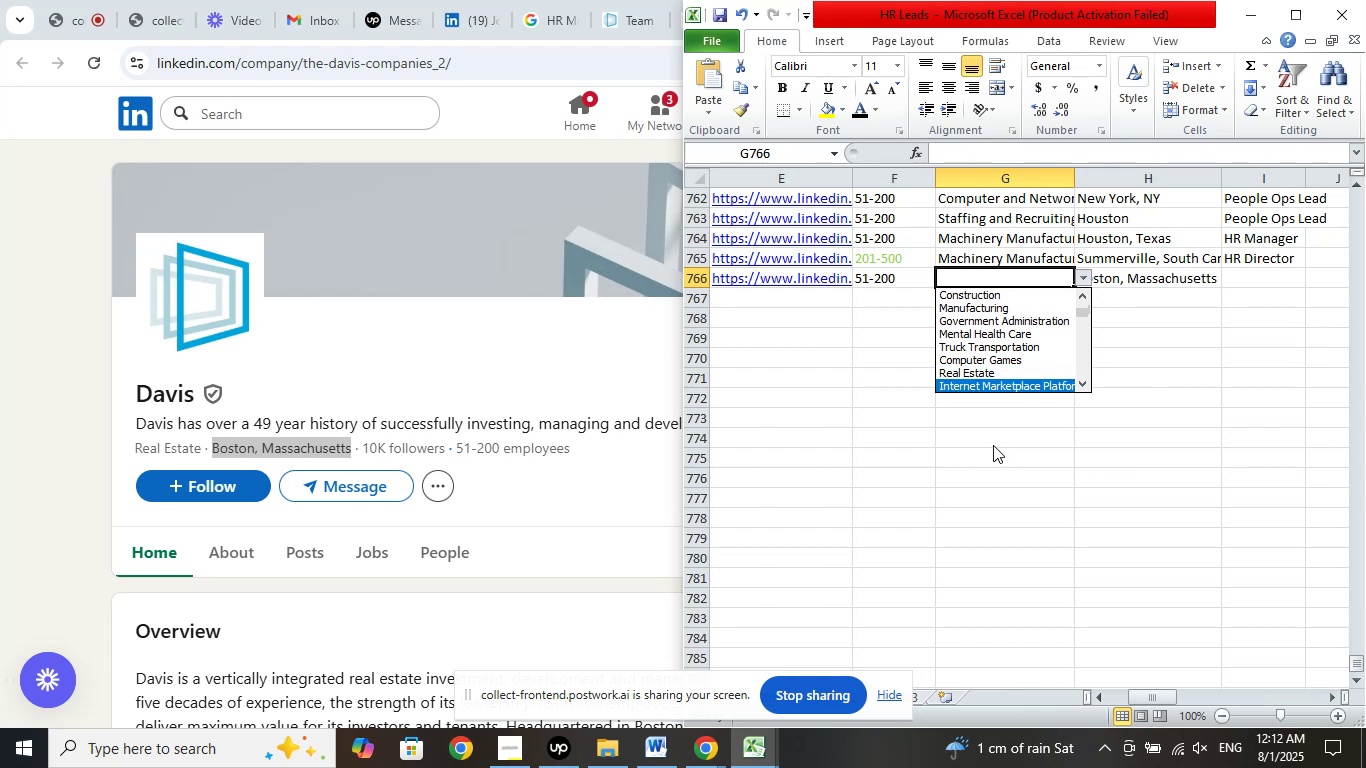 
key(ArrowUp)
 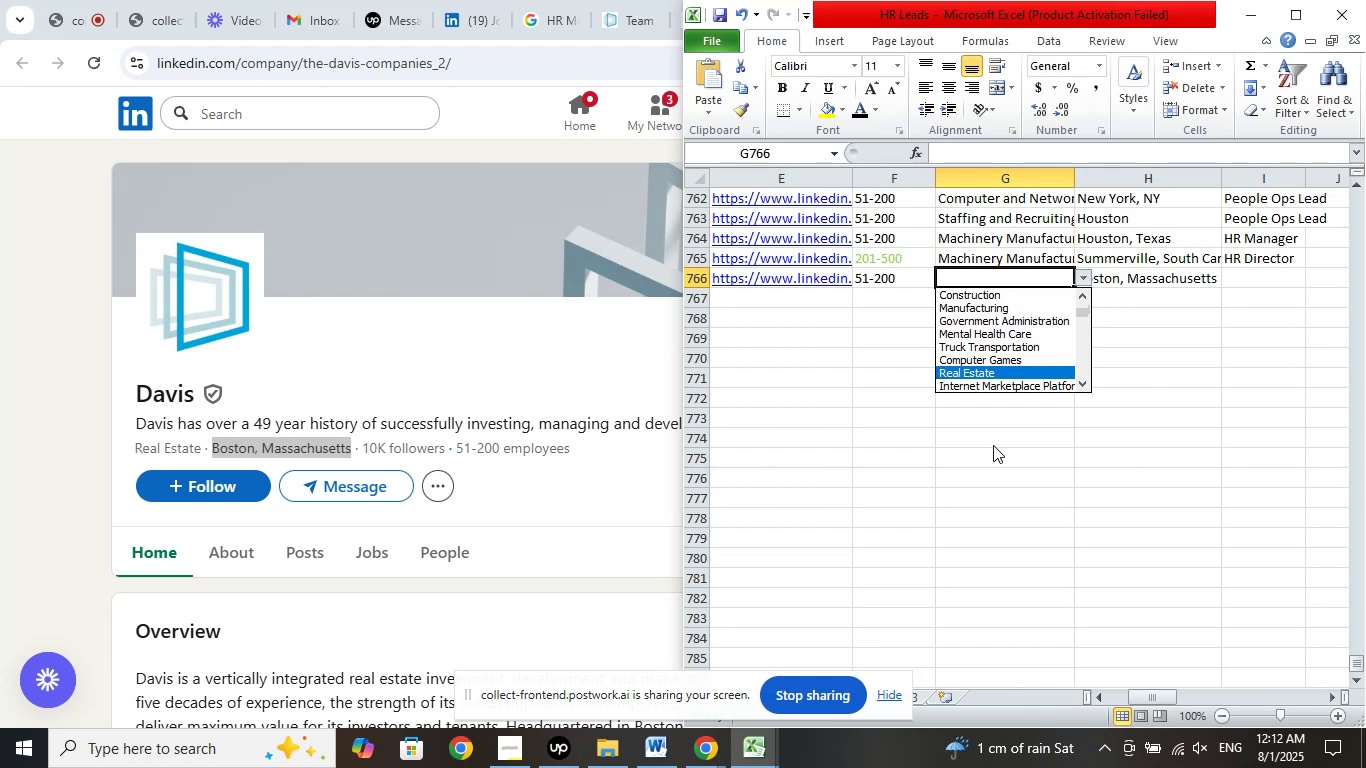 
key(Enter)
 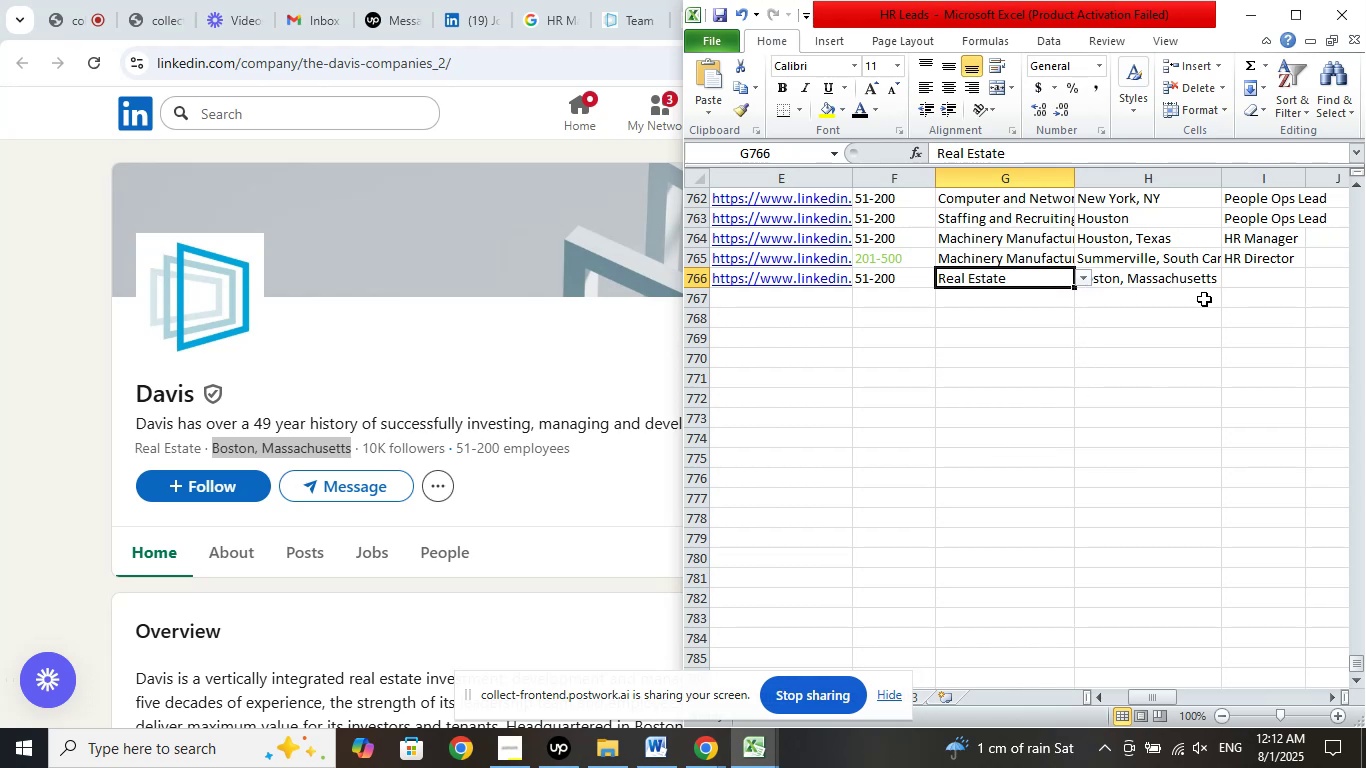 
left_click([1234, 282])
 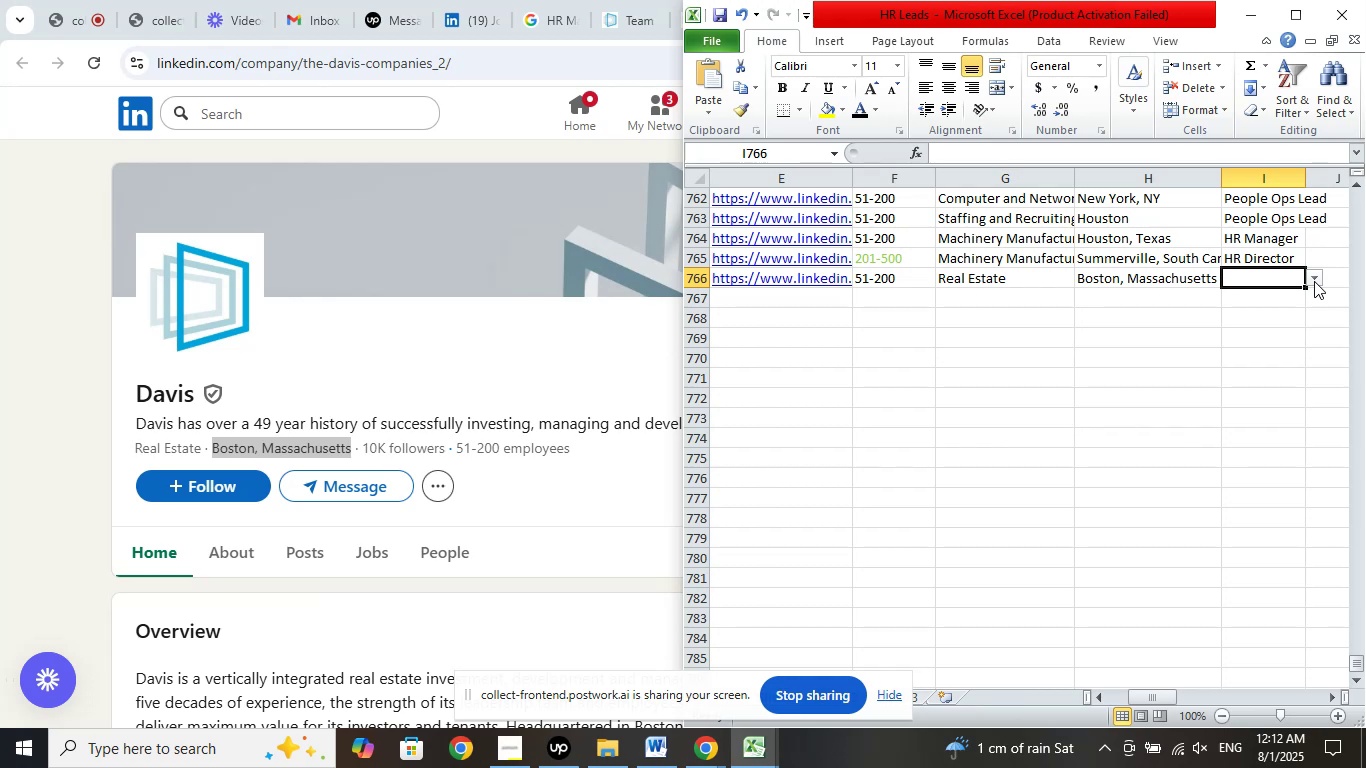 
left_click([1314, 281])
 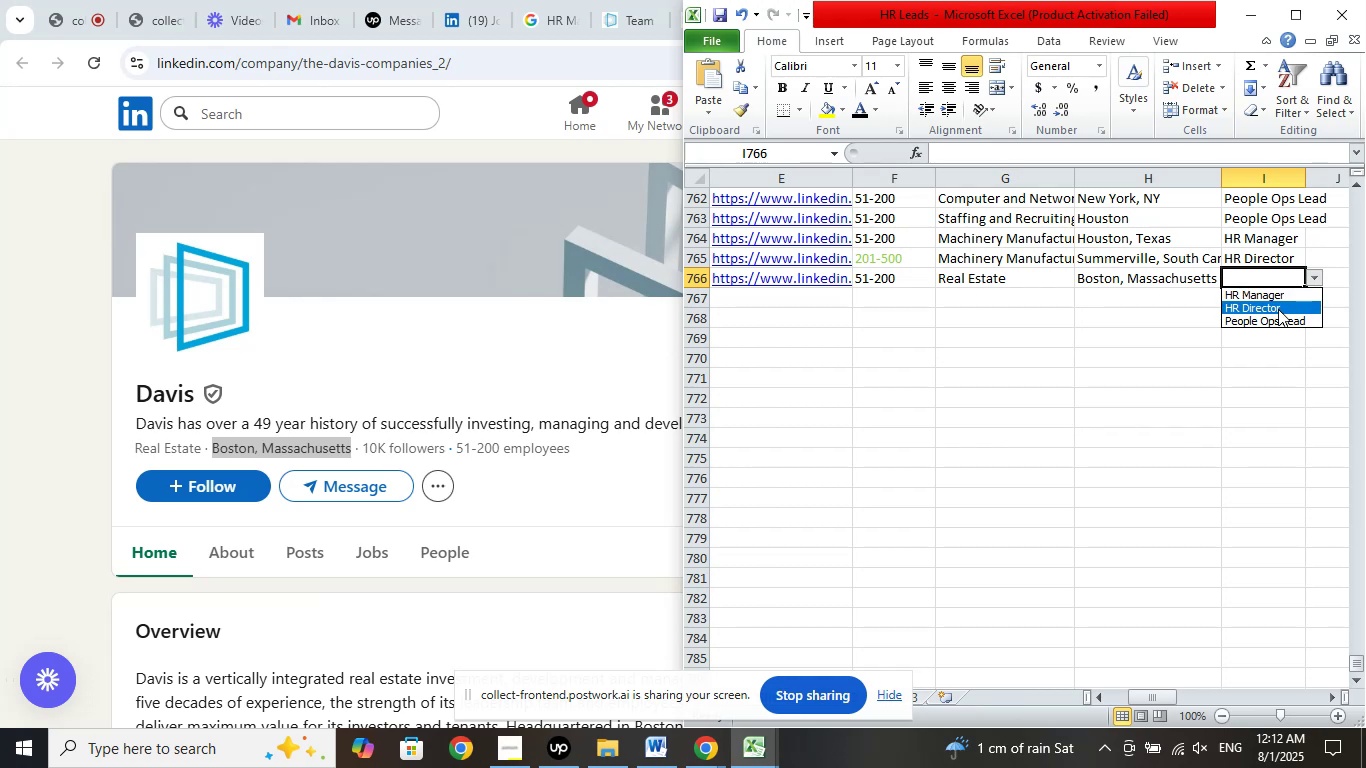 
left_click([1278, 309])
 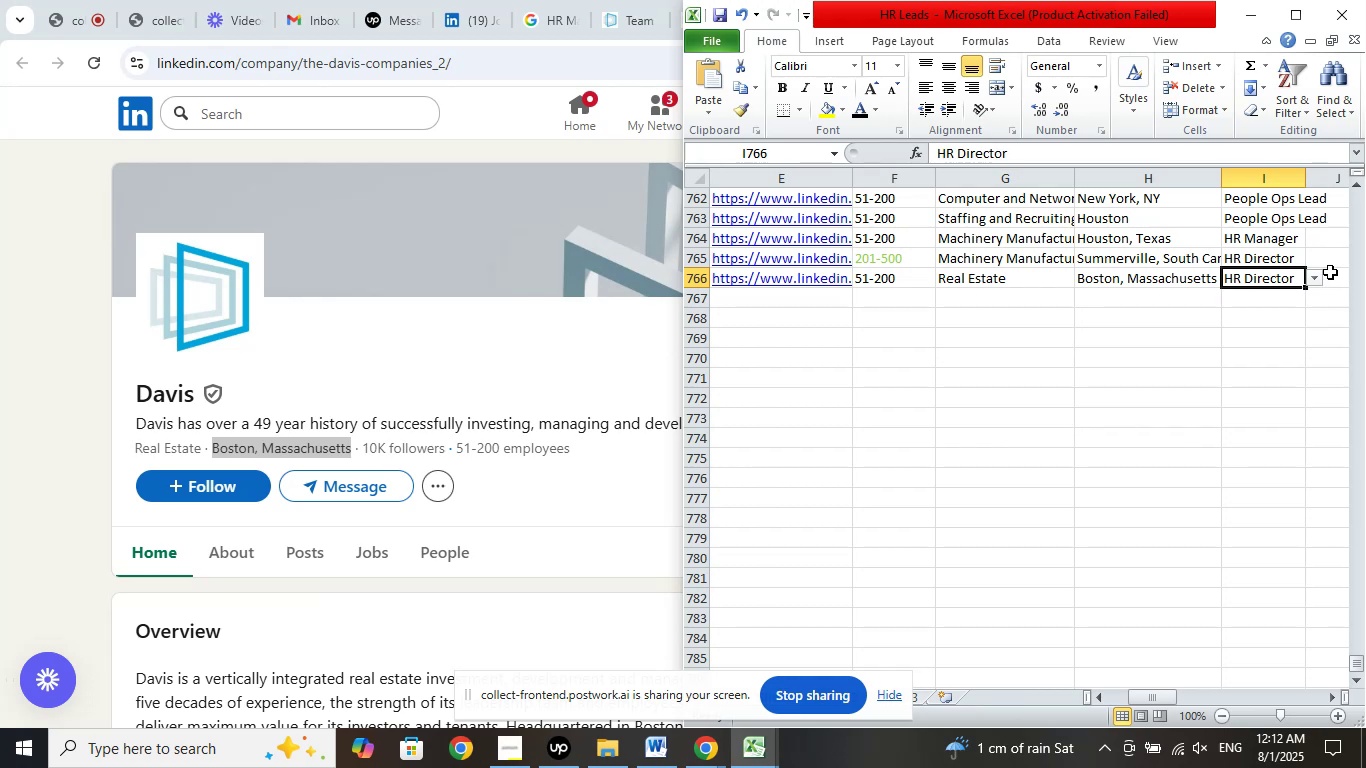 
left_click([1330, 272])
 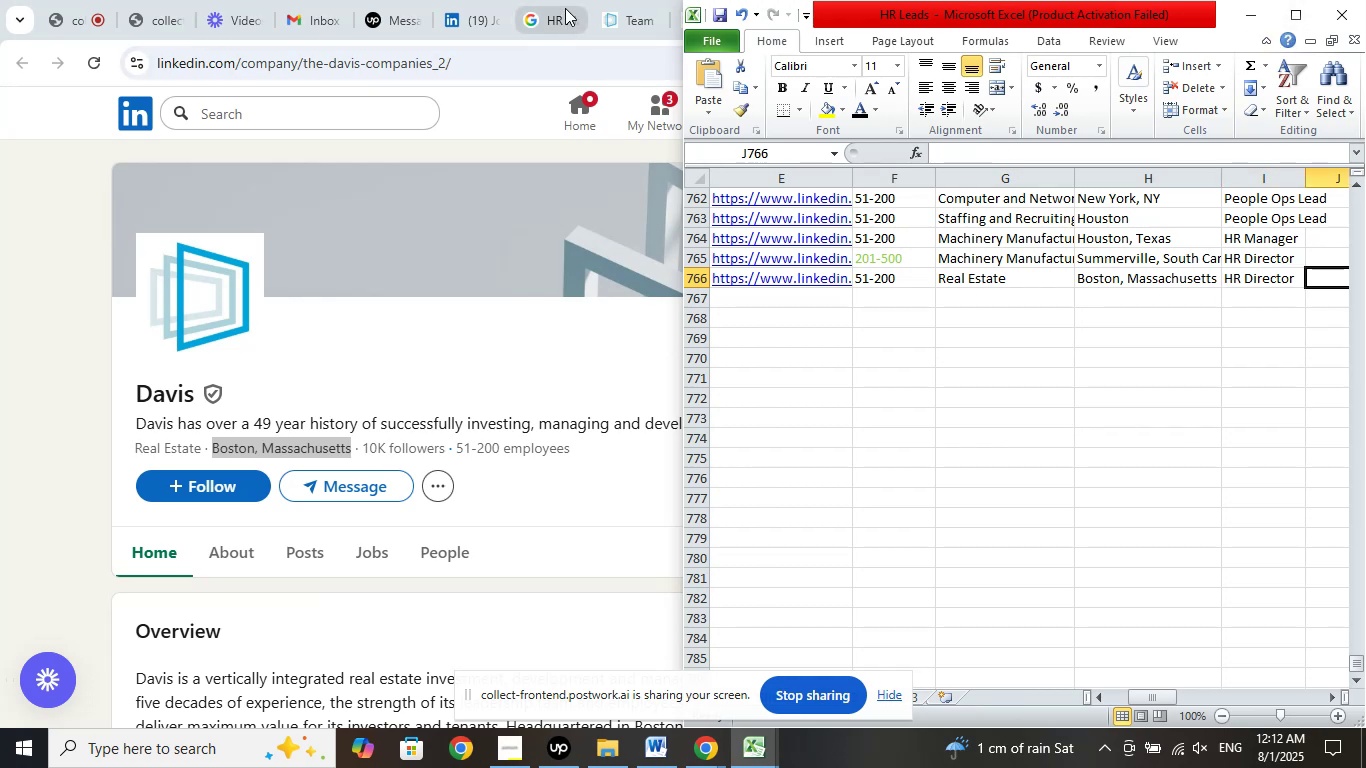 
left_click([569, 0])
 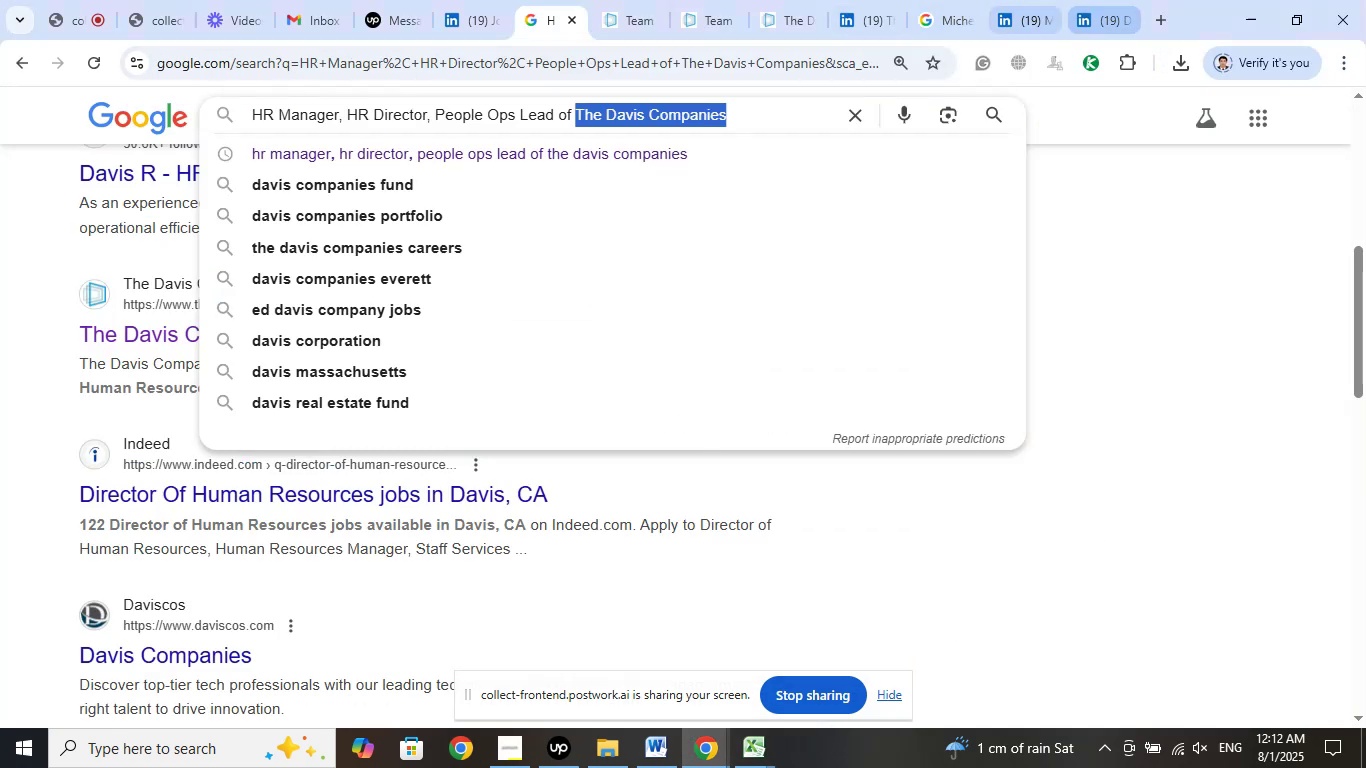 
left_click([1028, 0])
 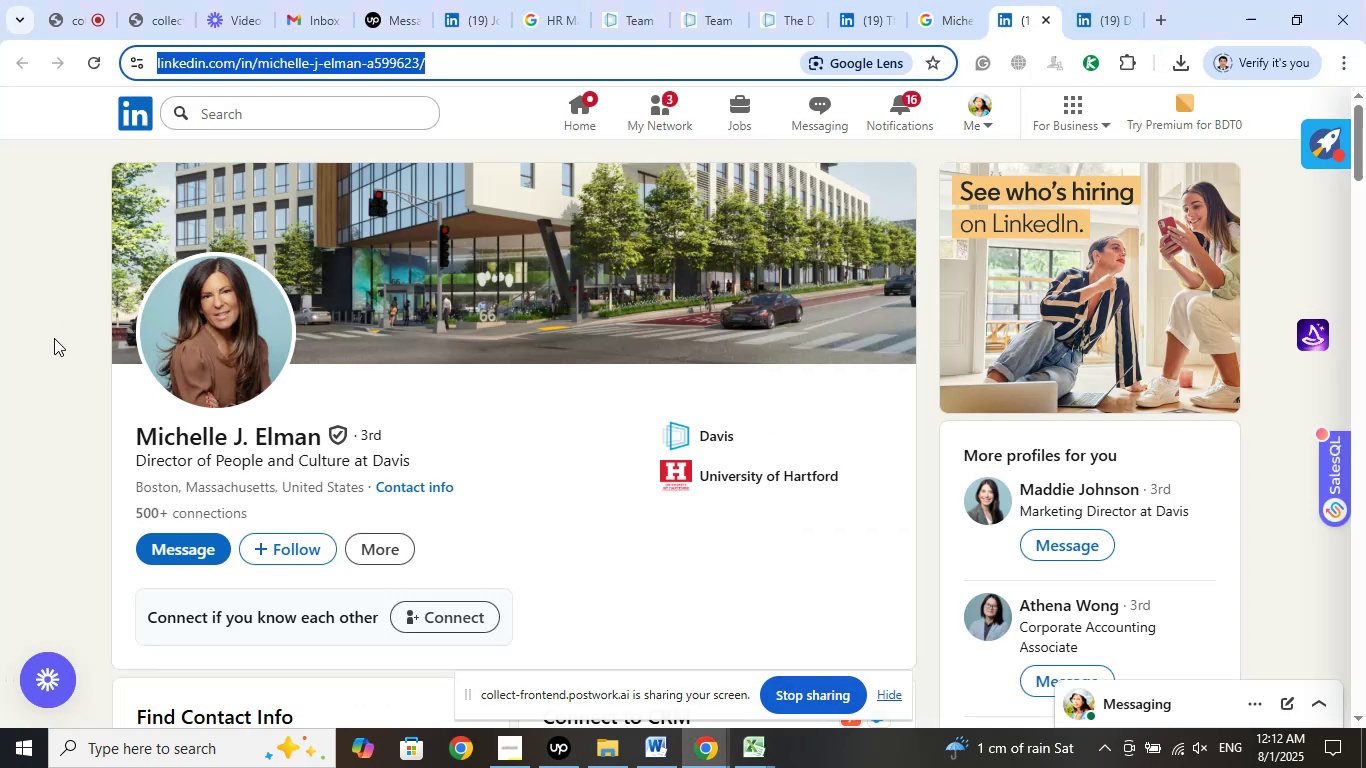 
left_click([55, 339])
 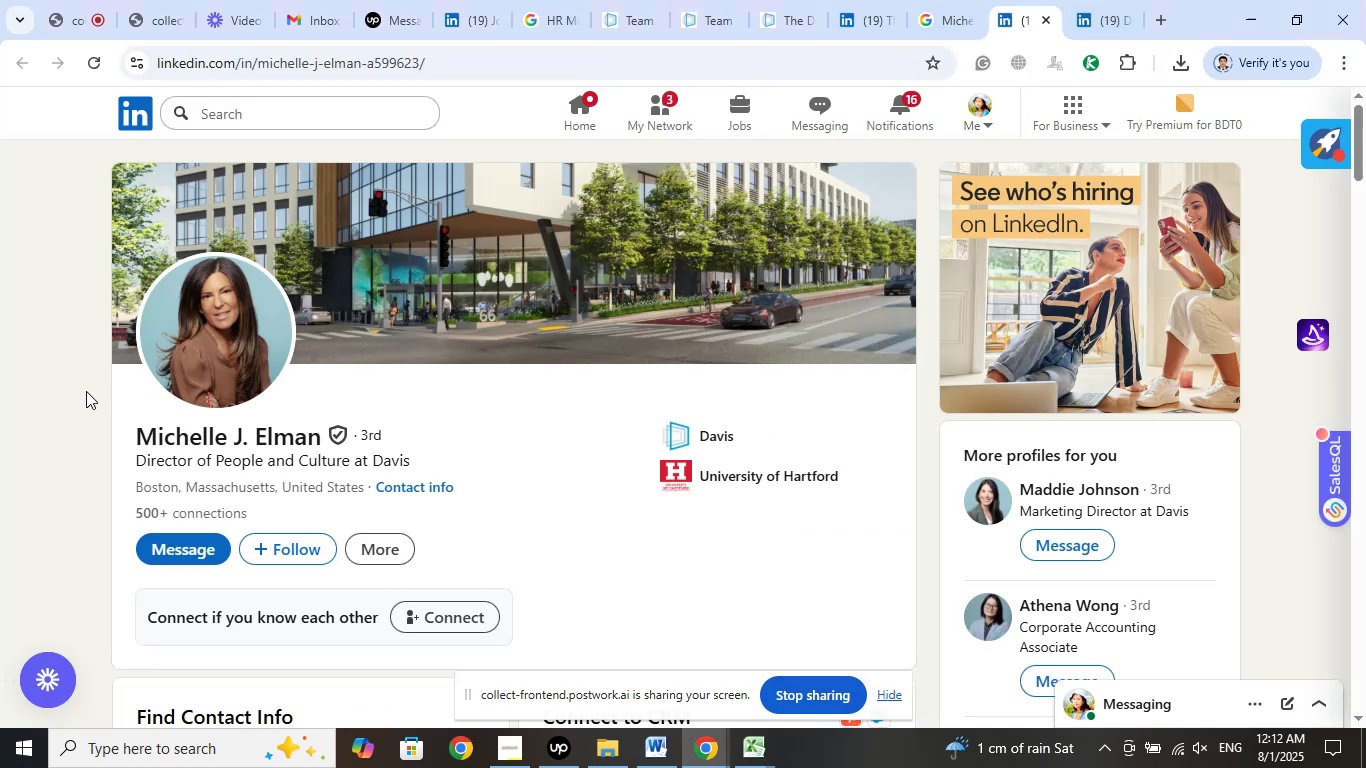 
scroll: coordinate [1227, 410], scroll_direction: down, amount: 7.0
 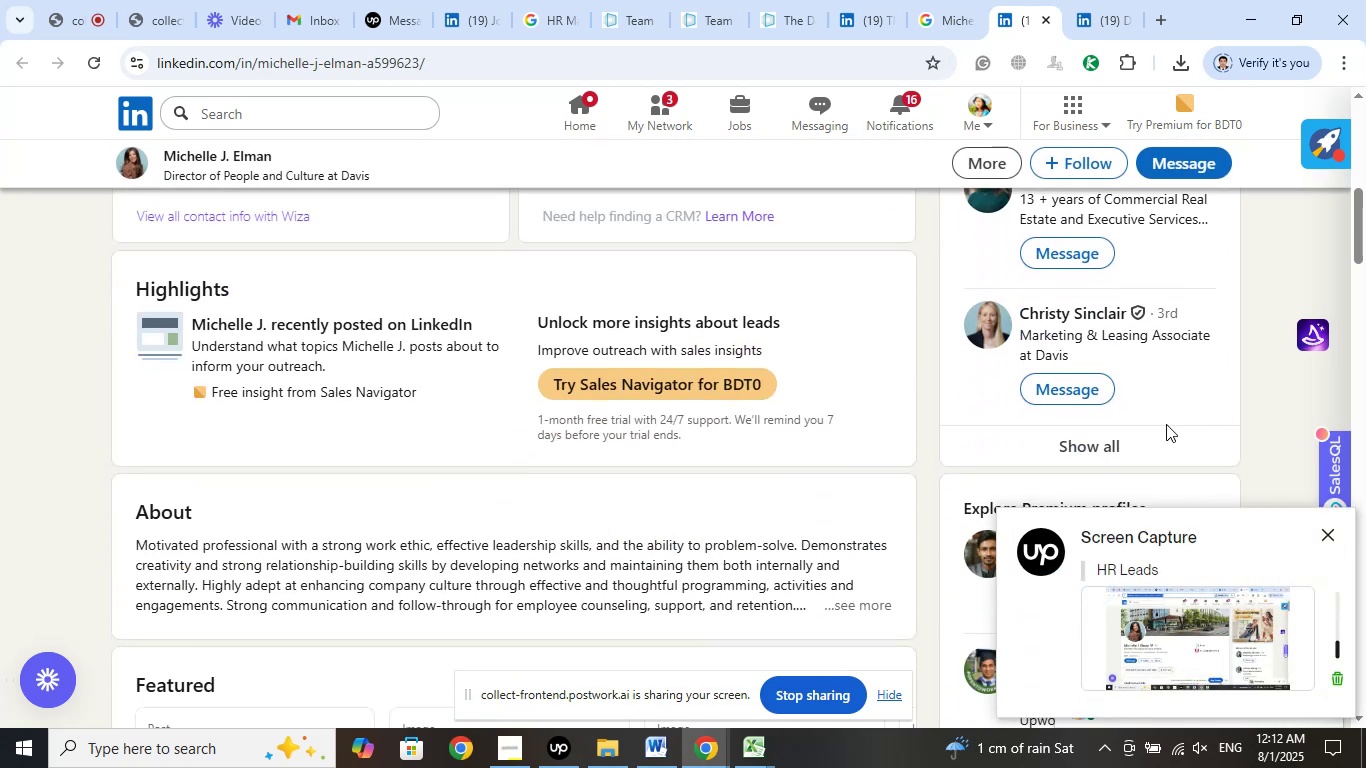 
left_click([1129, 448])
 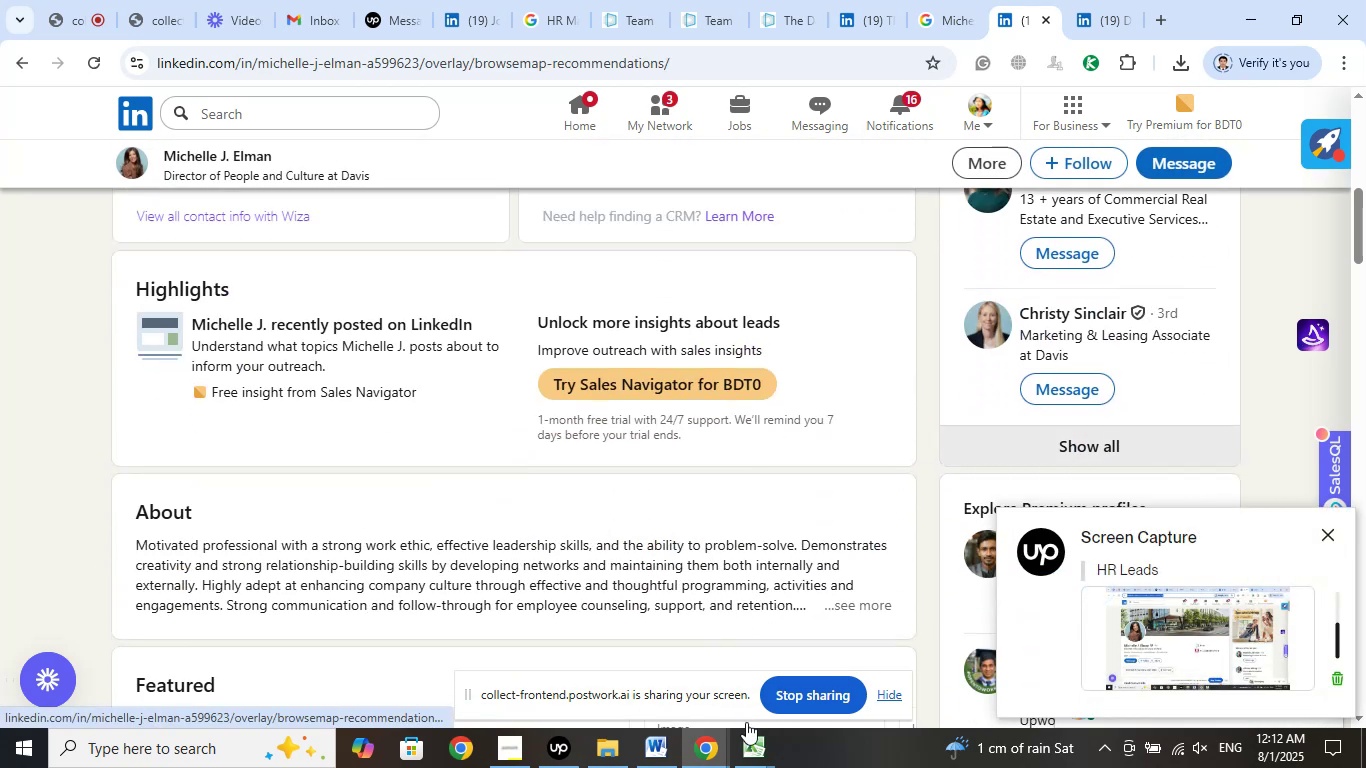 
left_click([758, 761])
 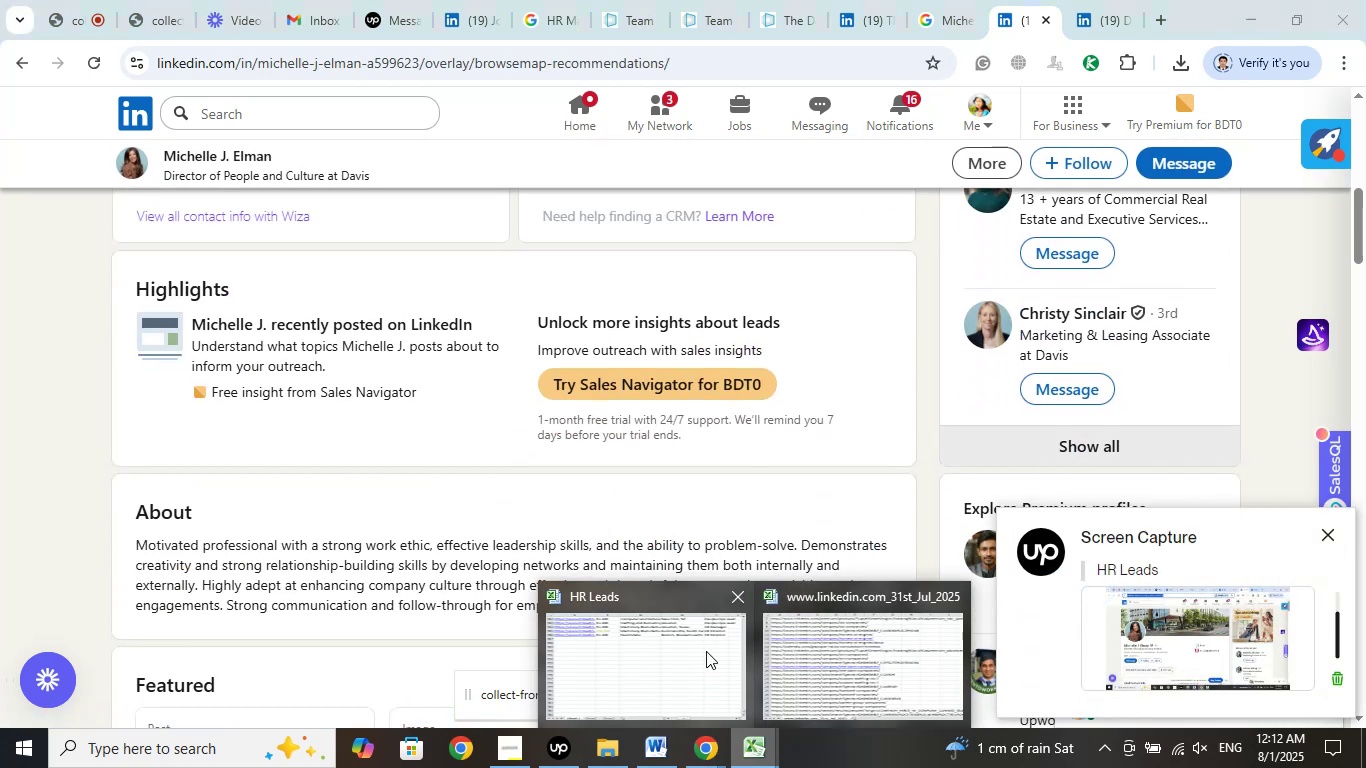 
left_click([705, 651])
 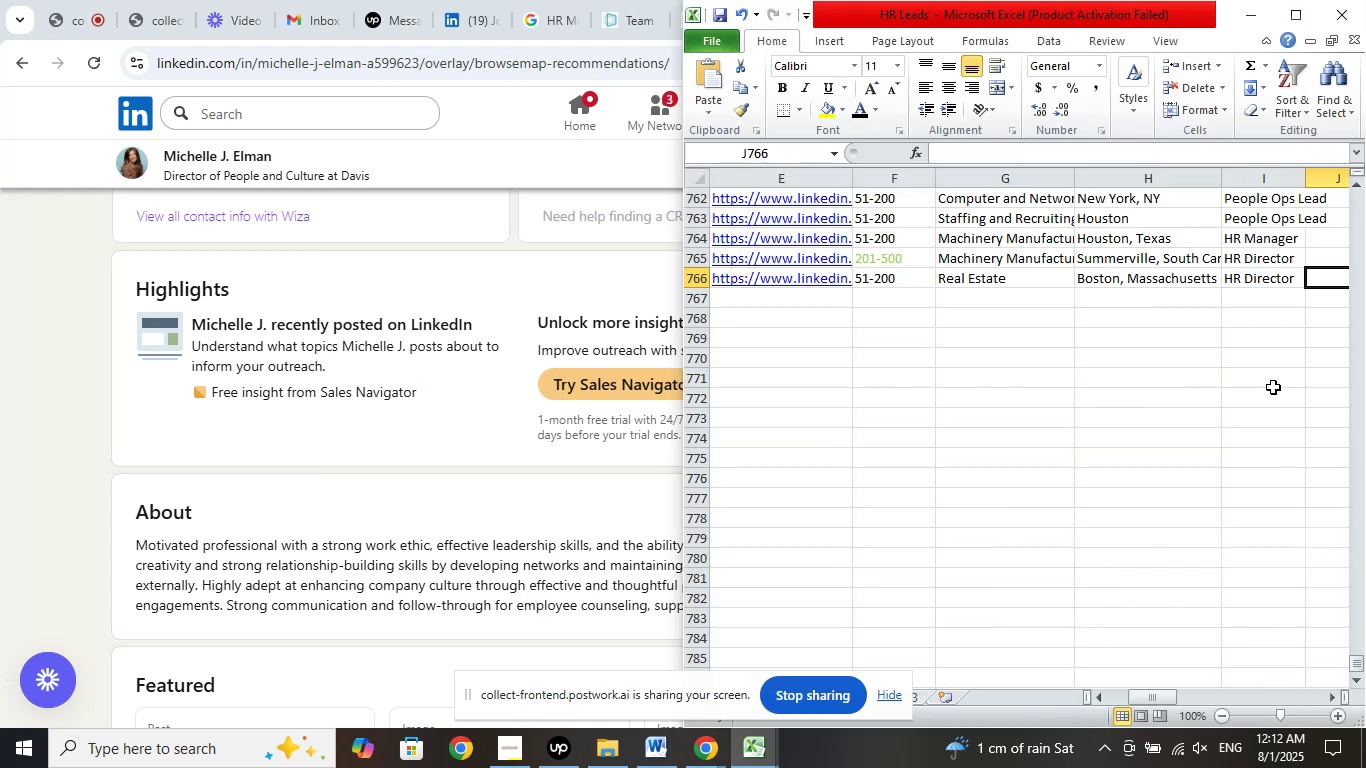 
scroll: coordinate [1316, 382], scroll_direction: up, amount: 7.0
 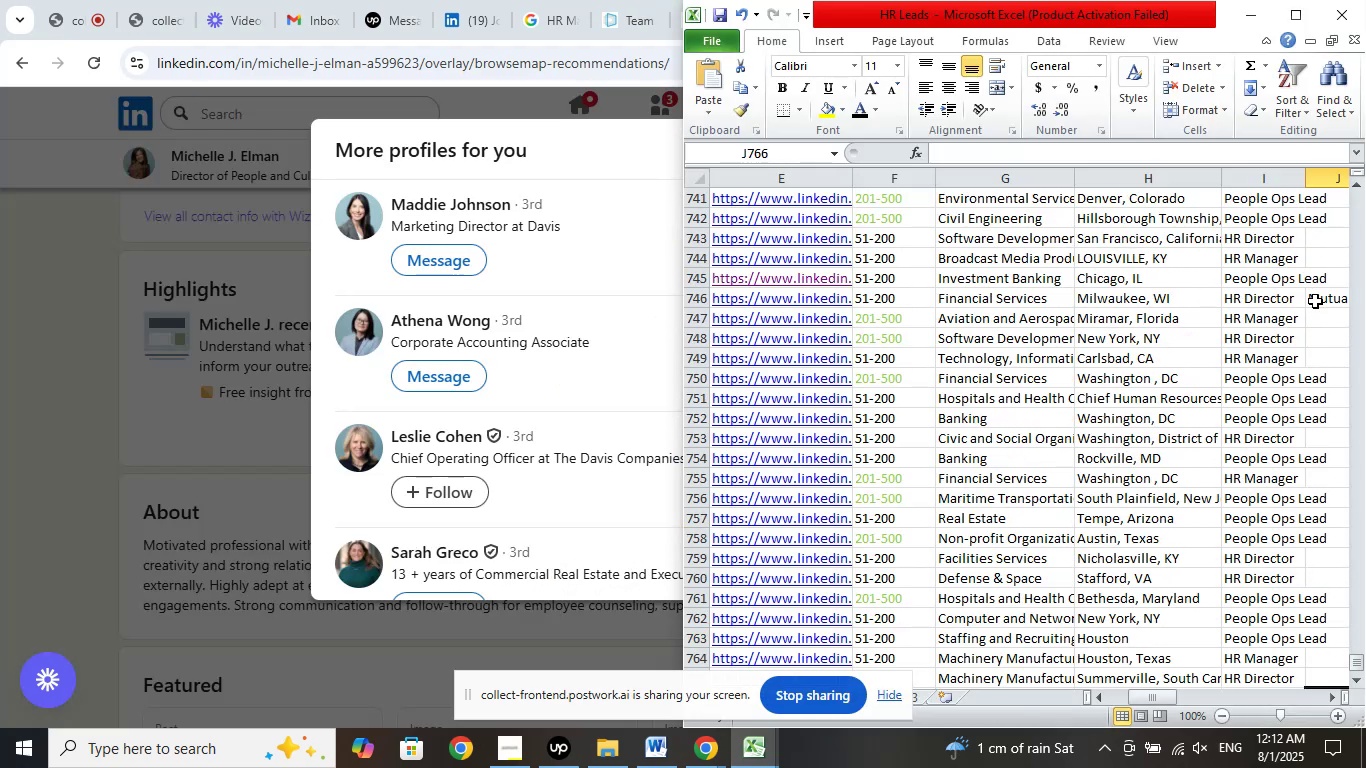 
left_click([1315, 301])
 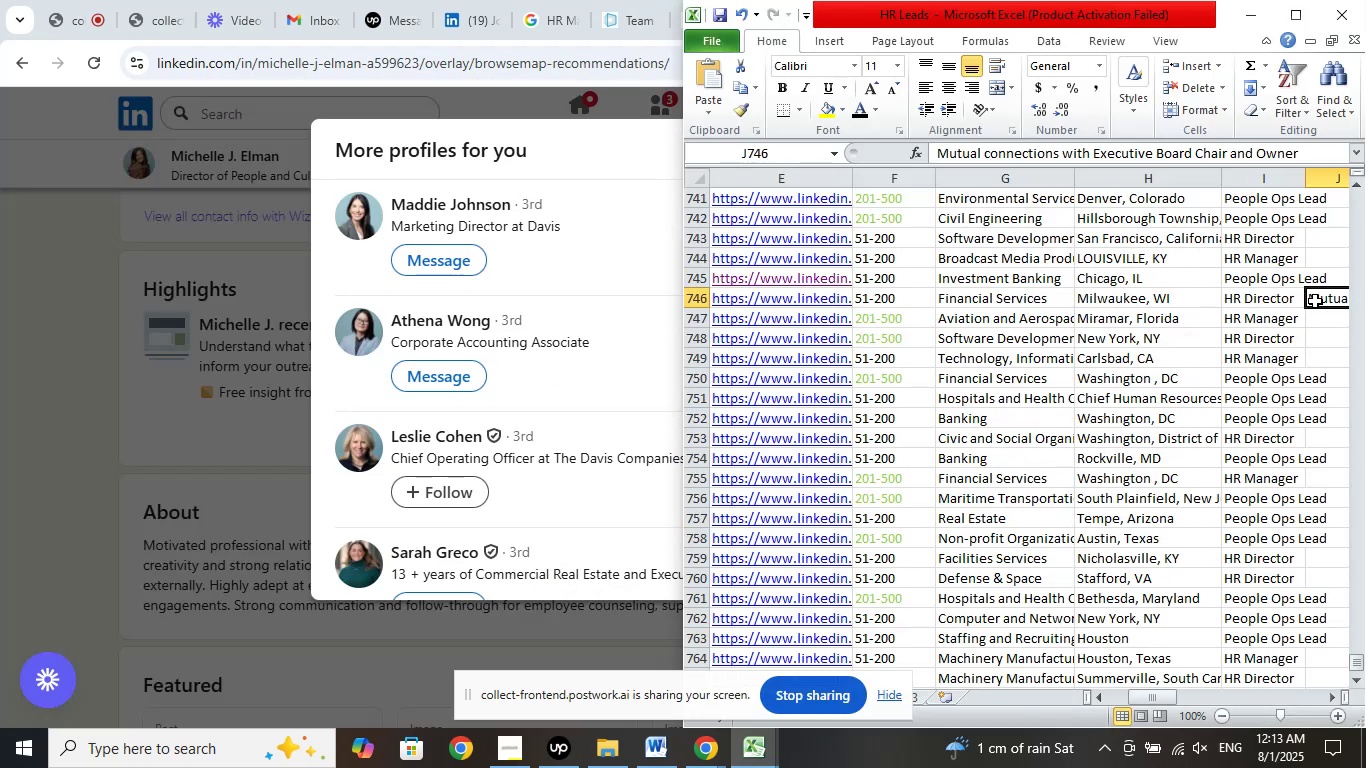 
right_click([1315, 301])
 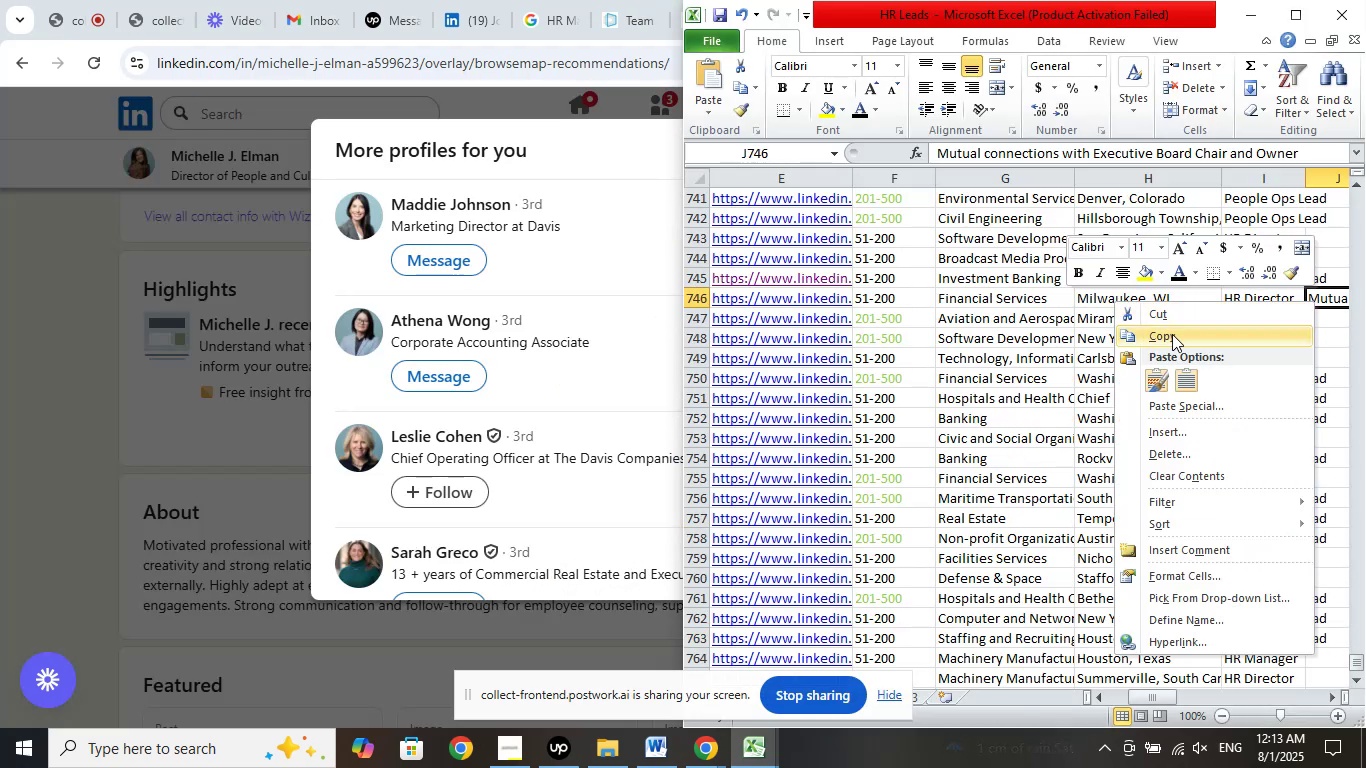 
left_click([1172, 334])
 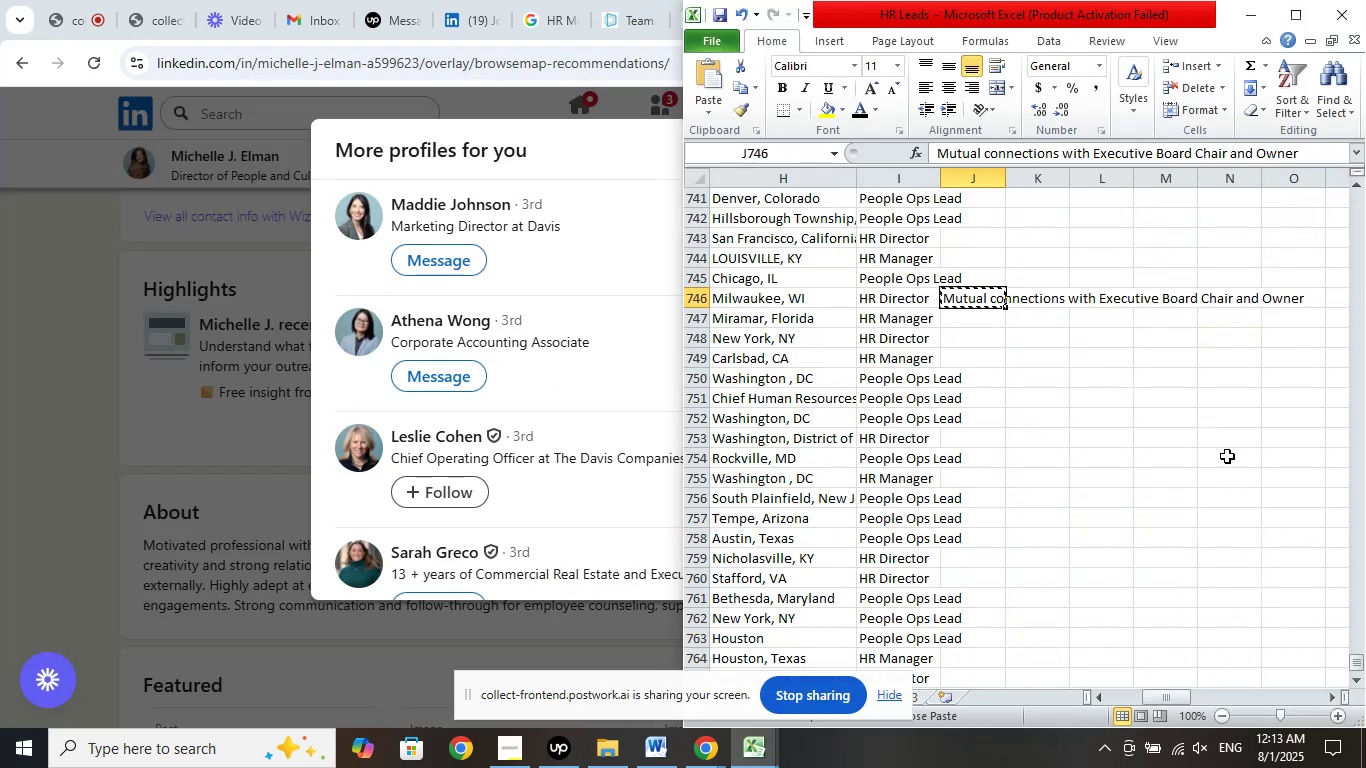 
scroll: coordinate [1227, 456], scroll_direction: down, amount: 3.0
 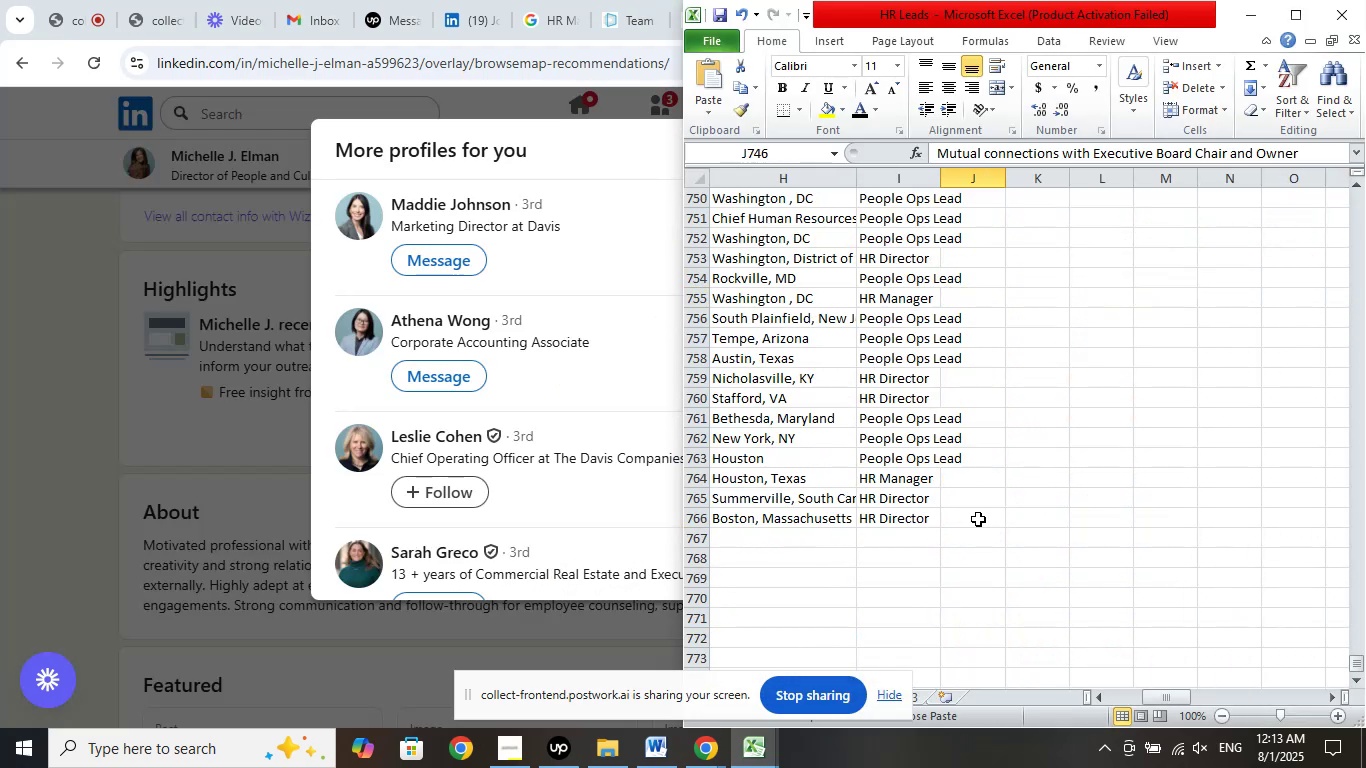 
left_click([970, 519])
 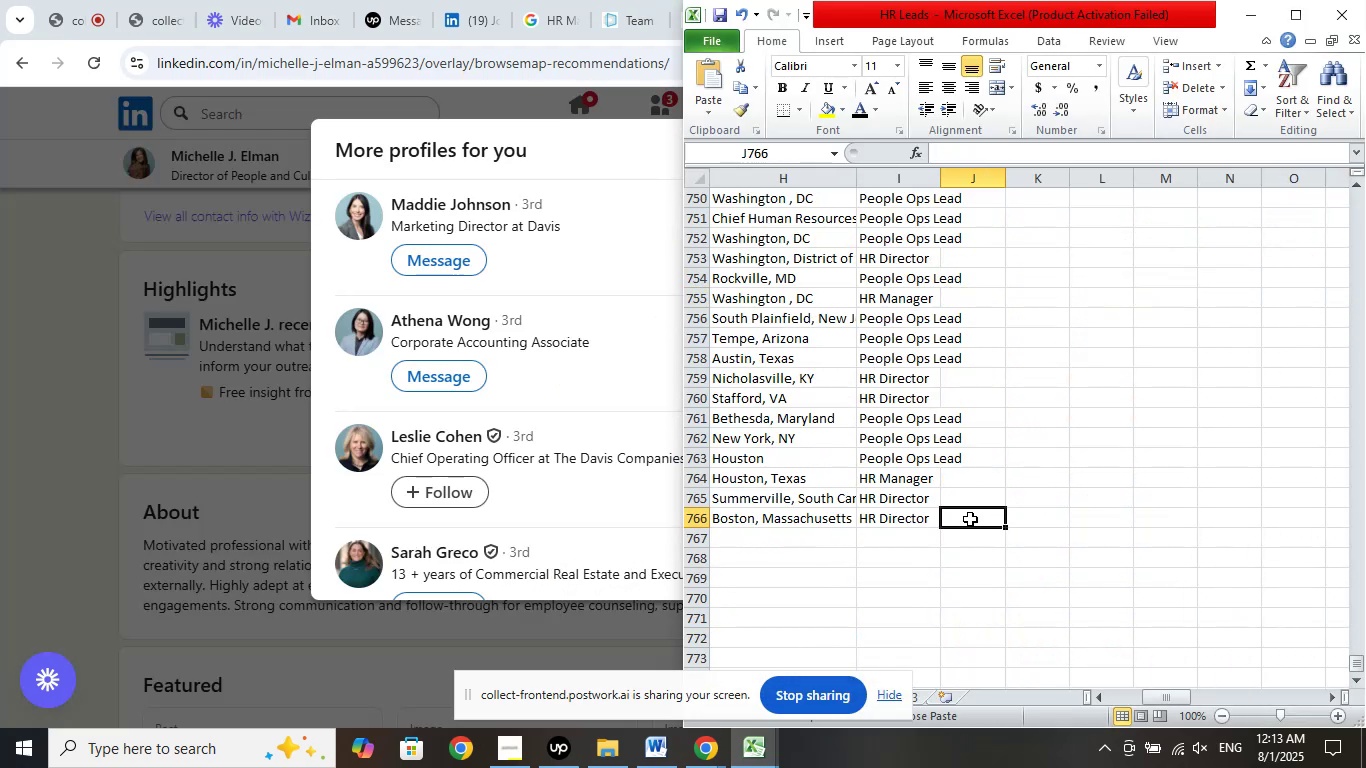 
right_click([970, 519])
 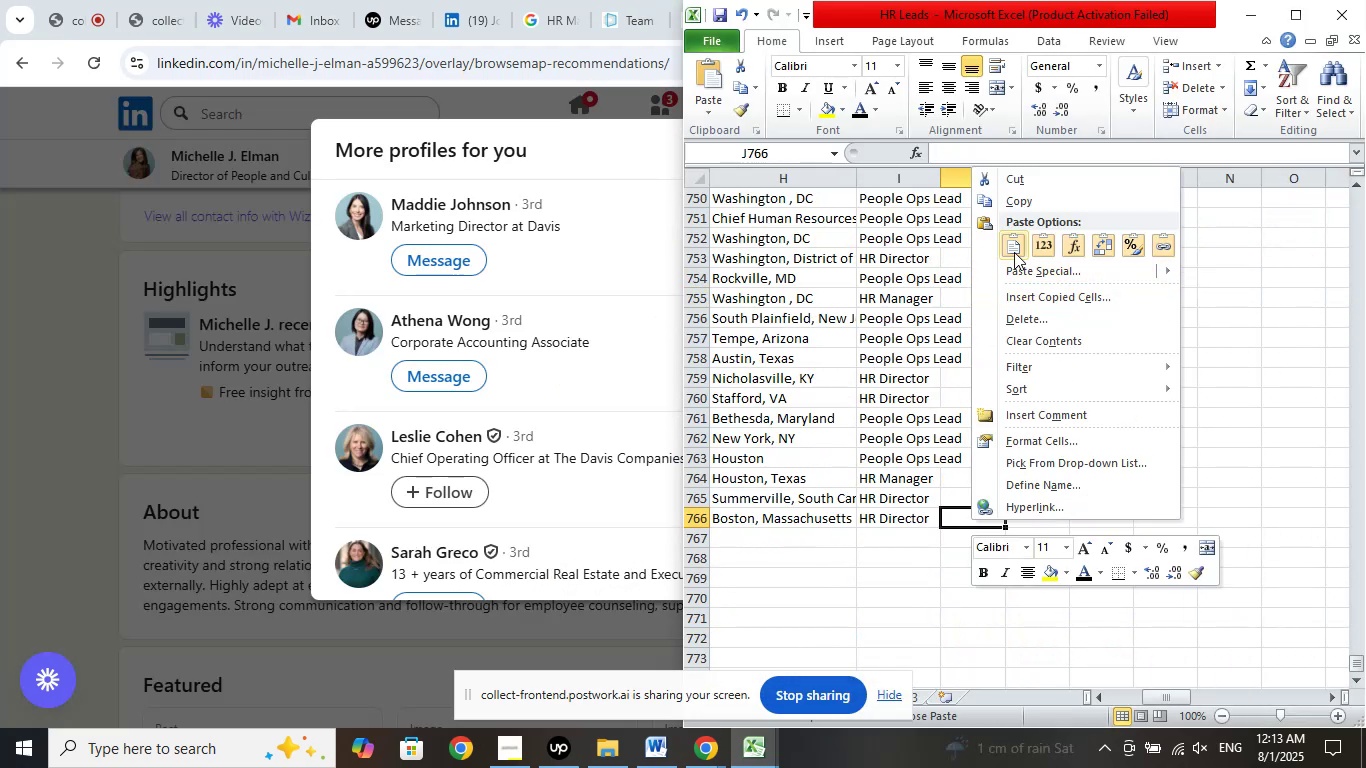 
left_click([1014, 252])
 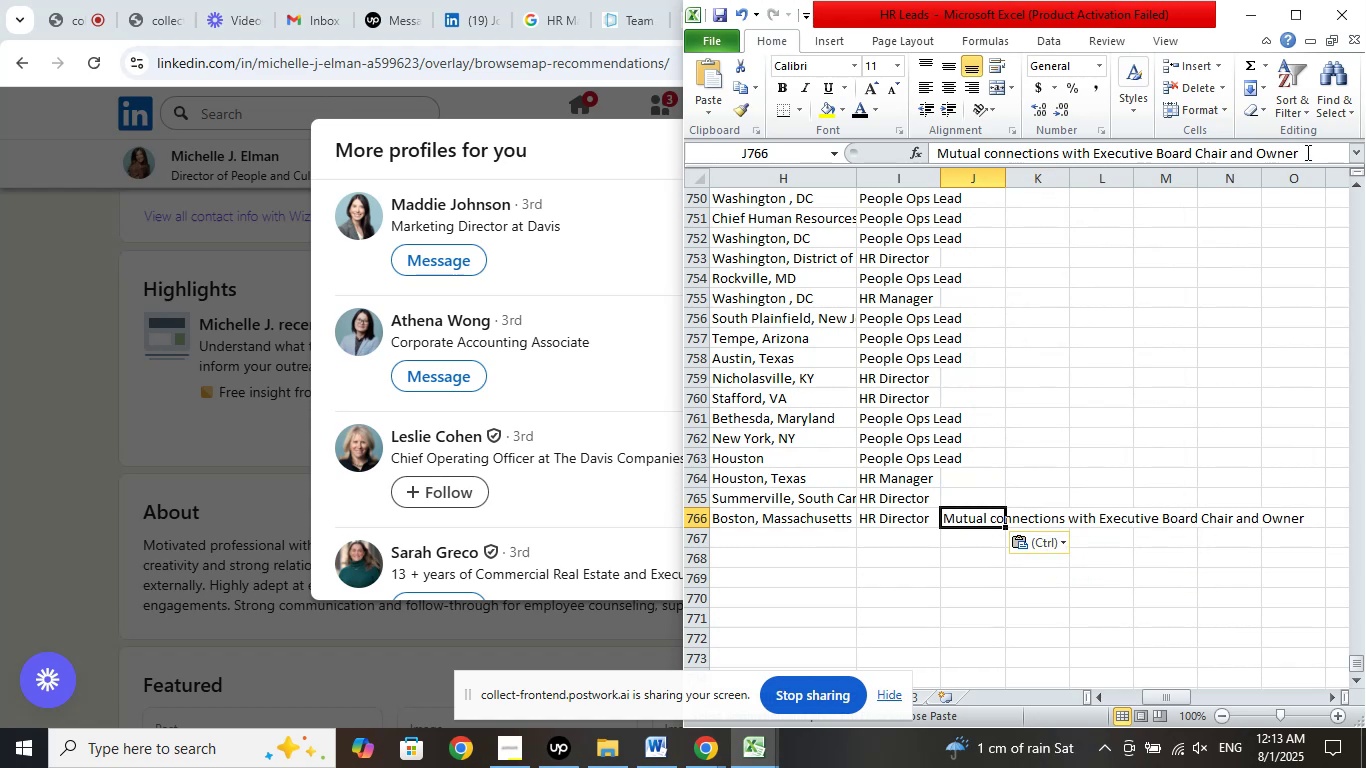 
left_click_drag(start_coordinate=[1308, 151], to_coordinate=[1093, 153])
 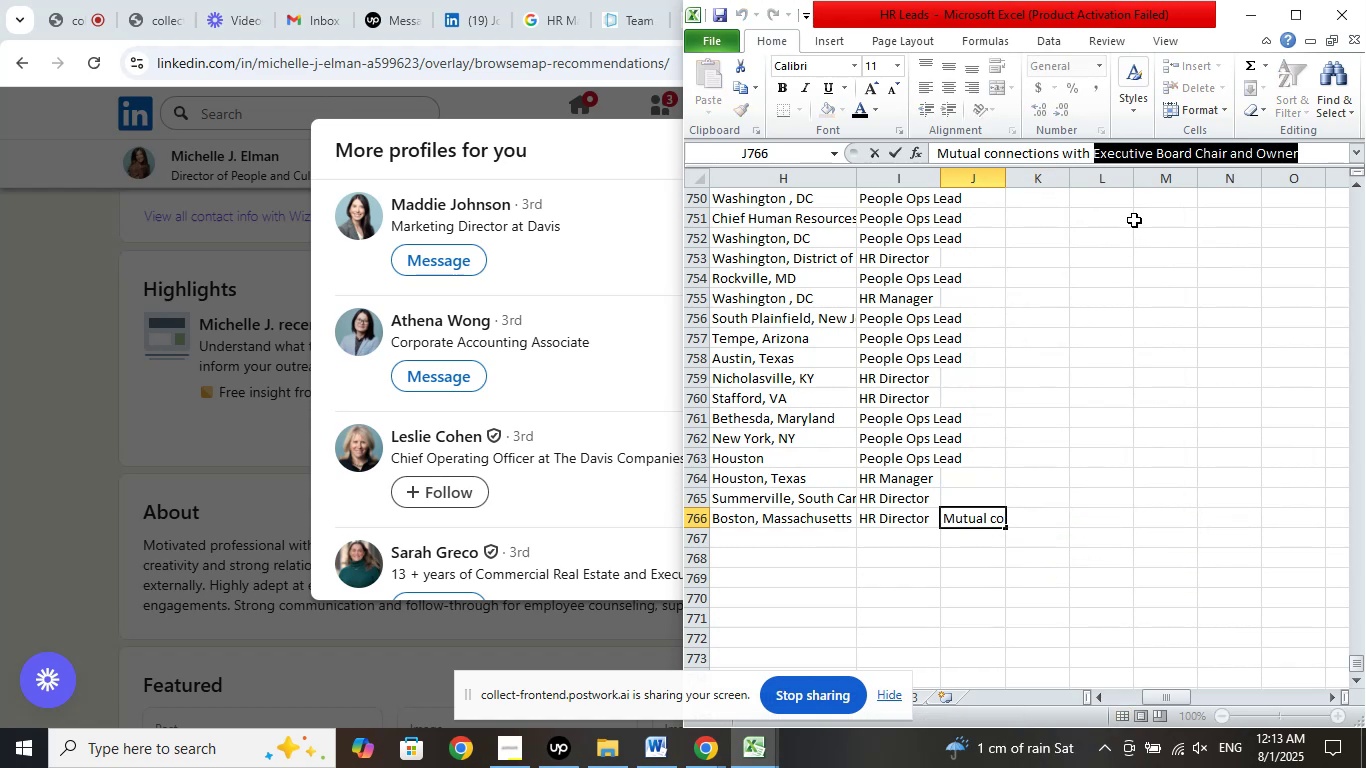 
type(COO)
 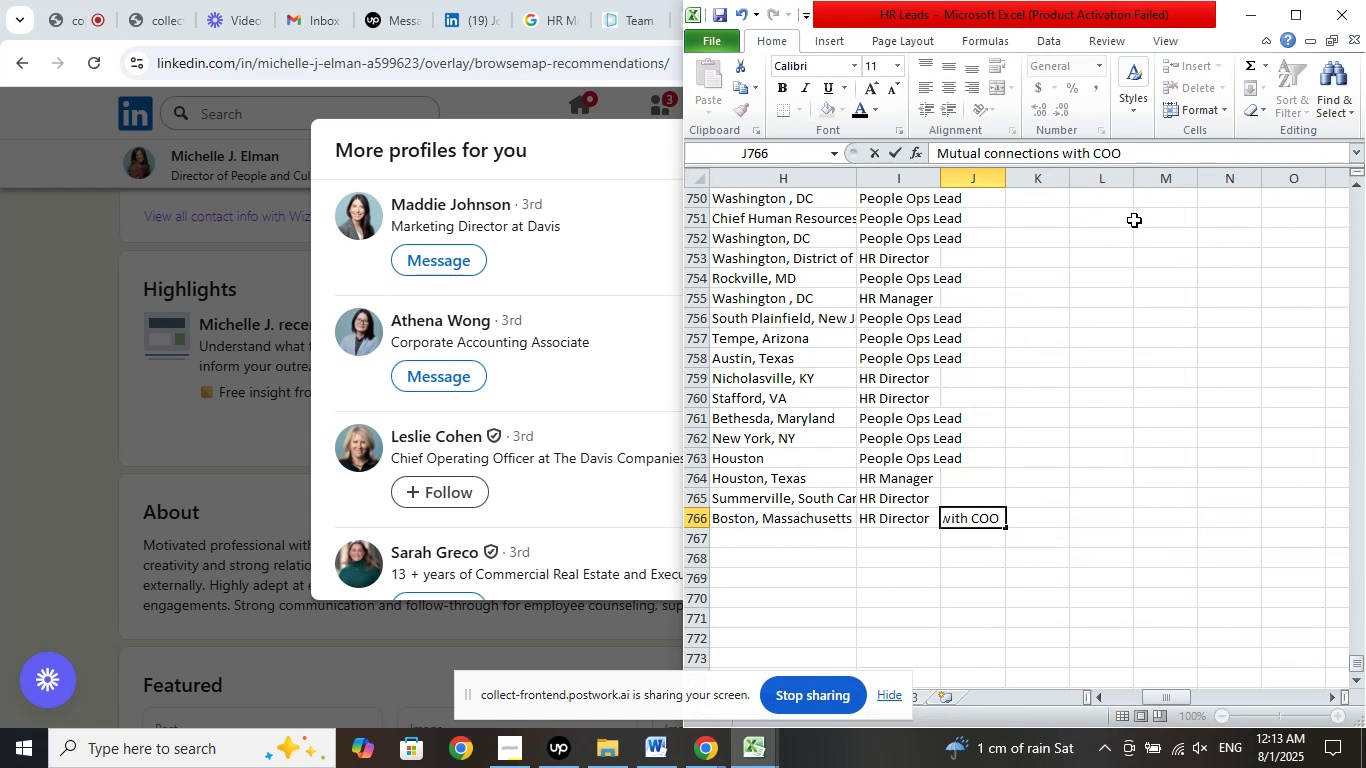 
left_click([1134, 220])
 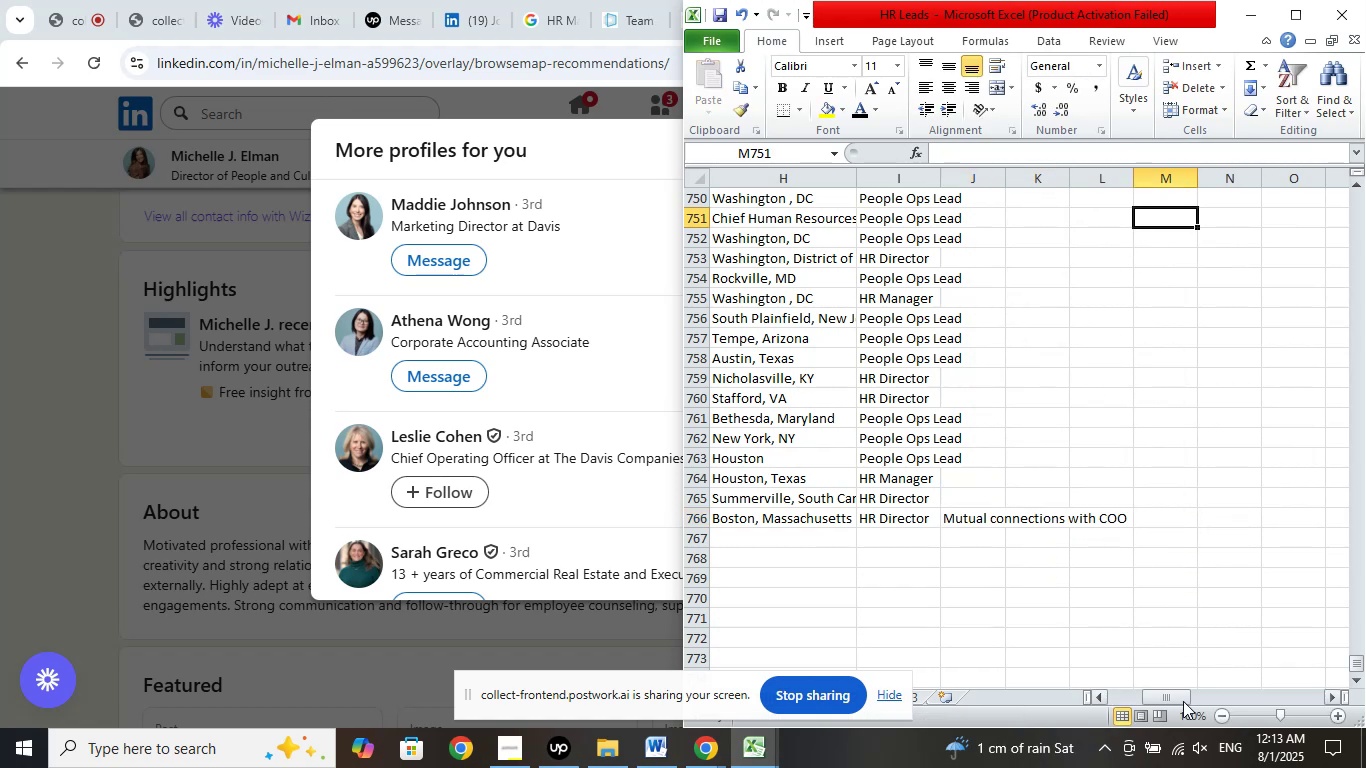 
left_click_drag(start_coordinate=[1176, 701], to_coordinate=[904, 680])
 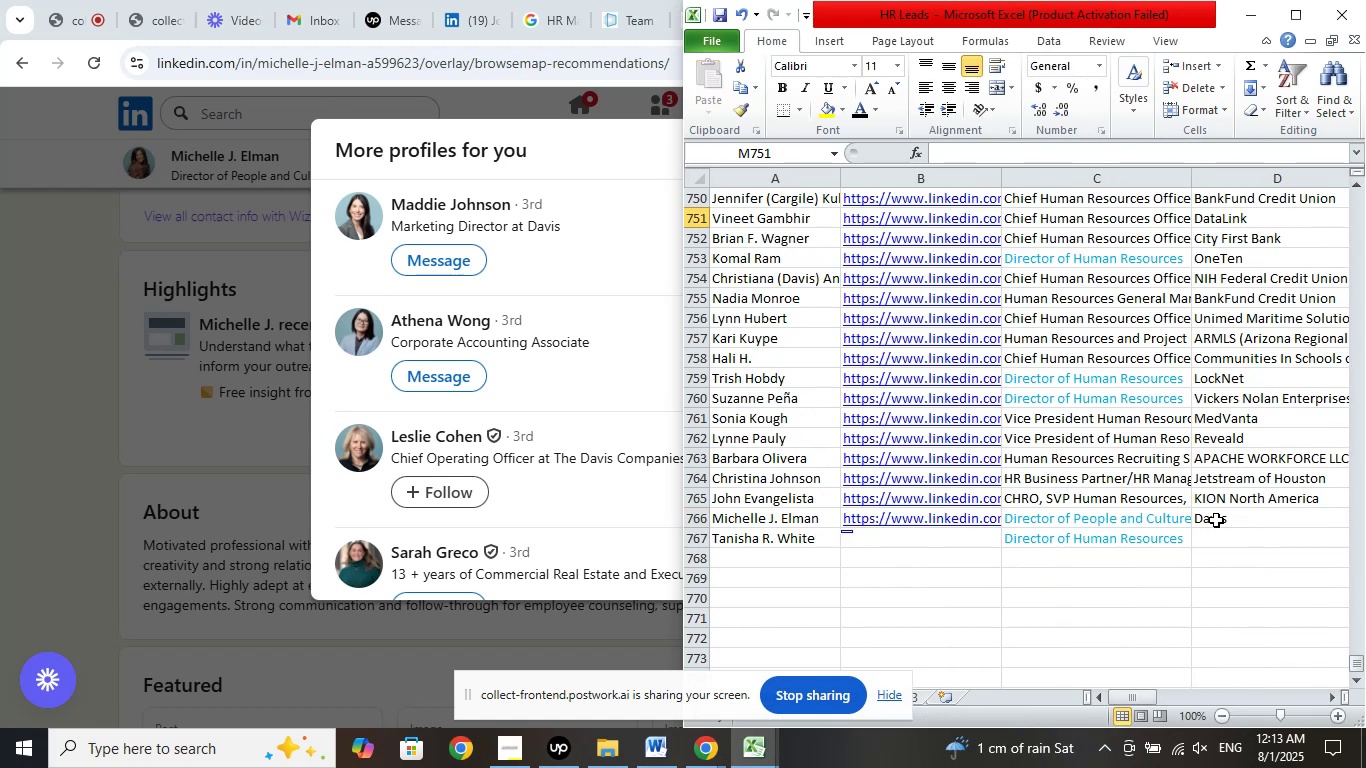 
left_click([1226, 520])
 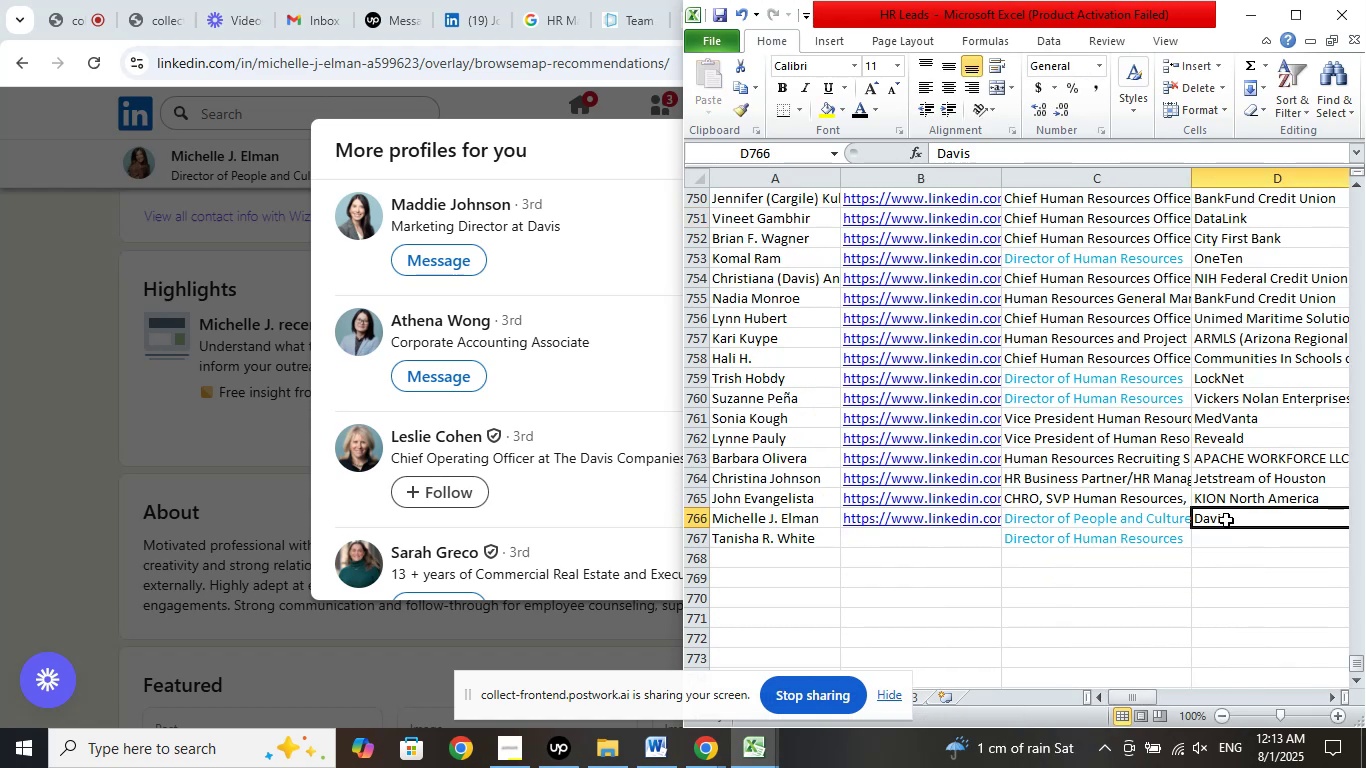 
key(ArrowRight)
 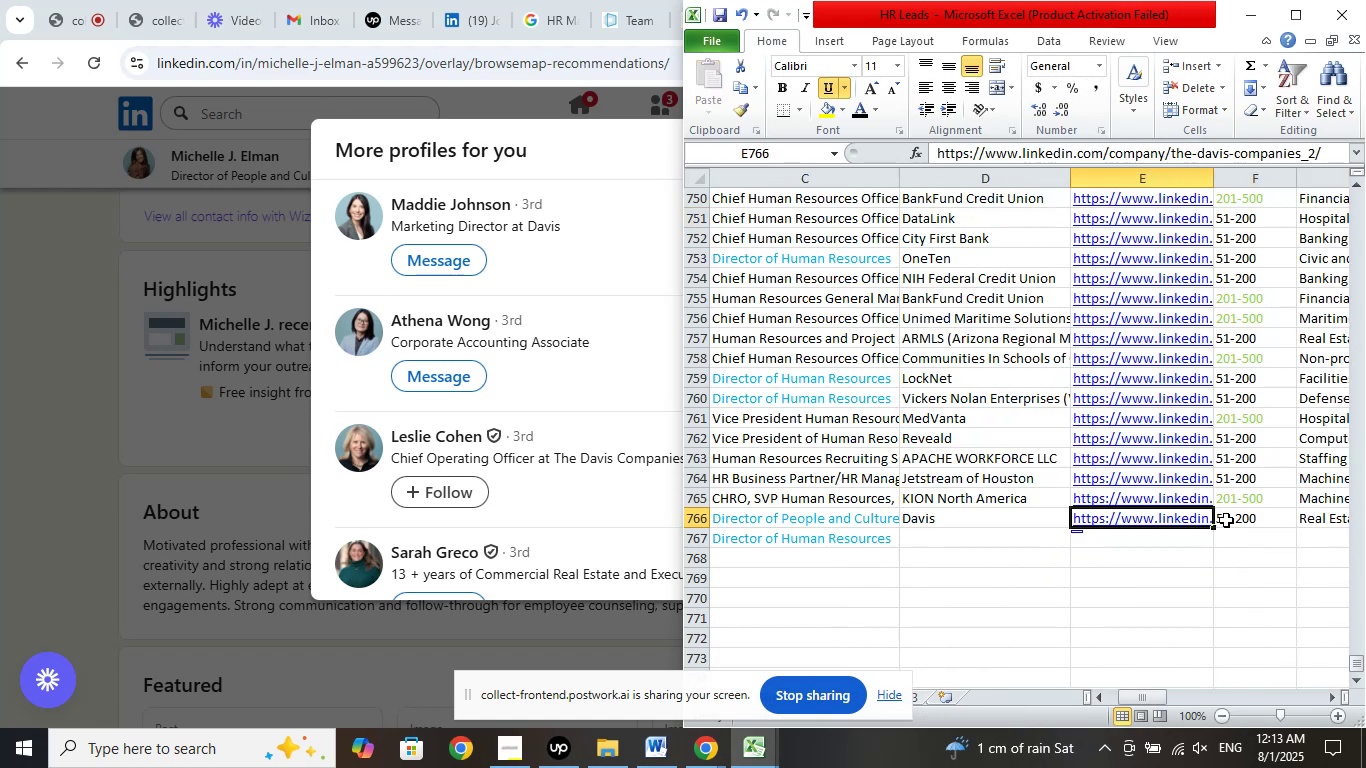 
key(ArrowRight)
 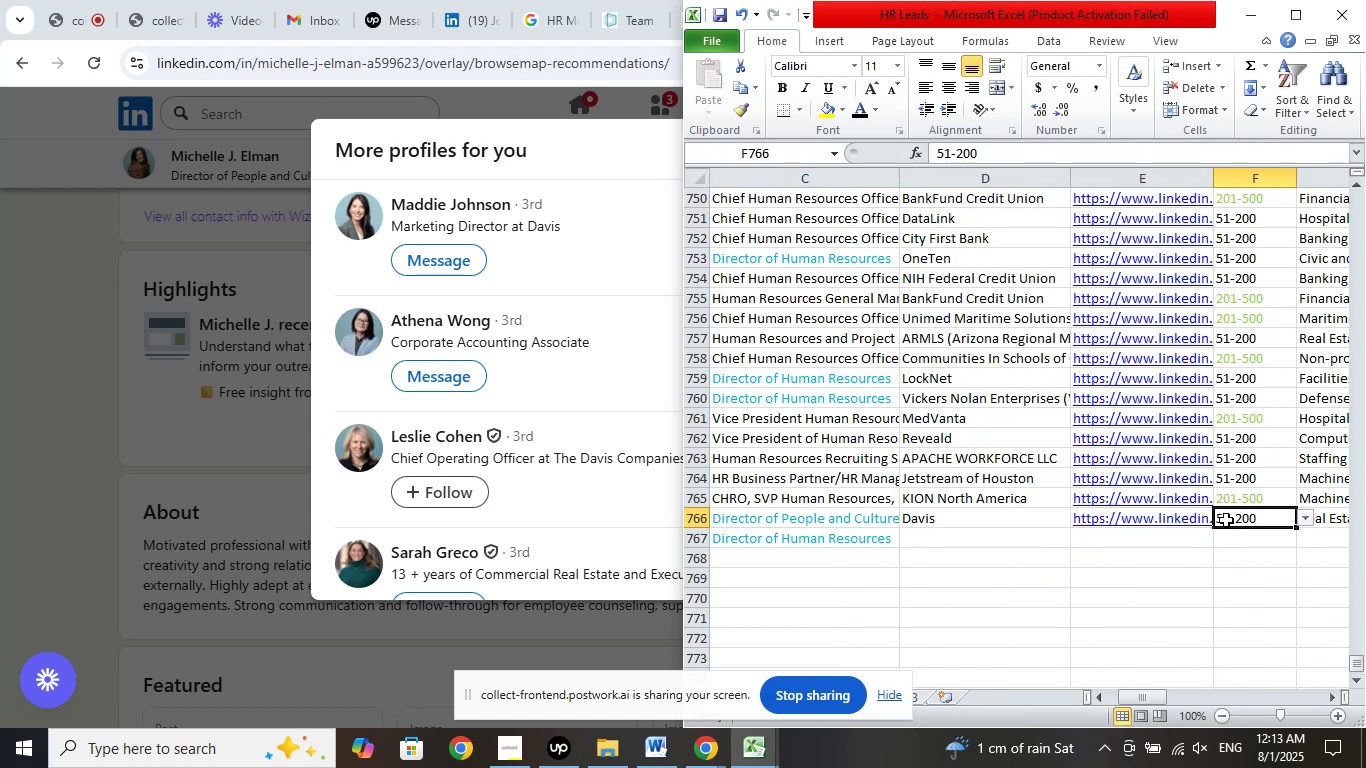 
key(ArrowRight)
 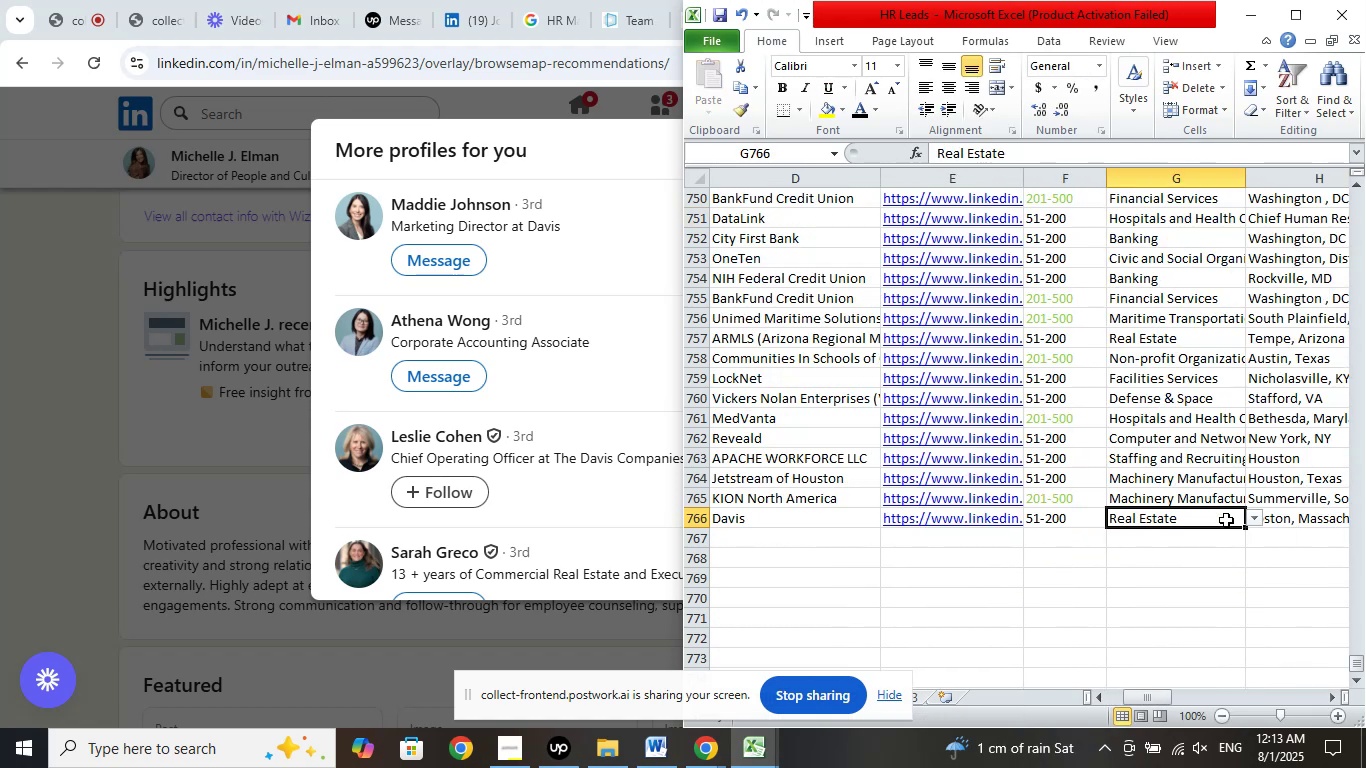 
key(ArrowRight)
 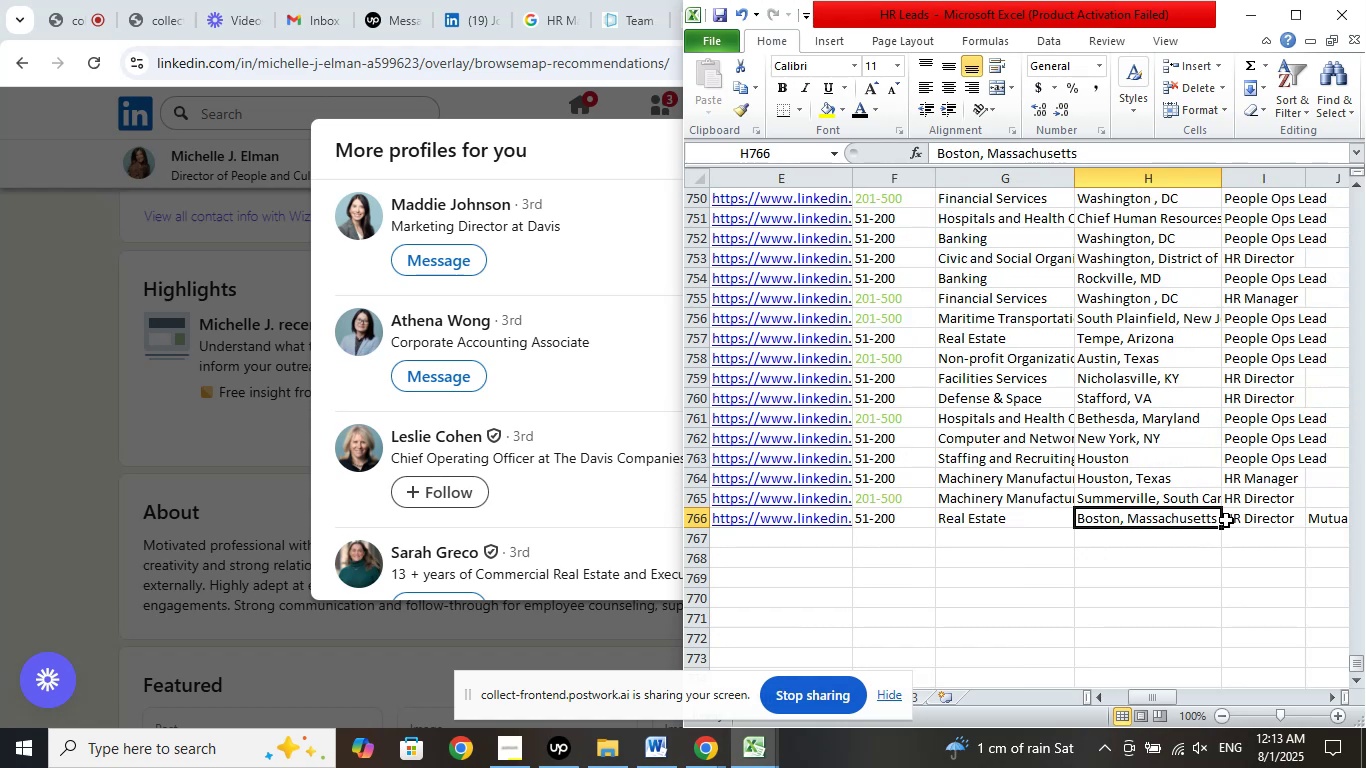 
key(ArrowRight)
 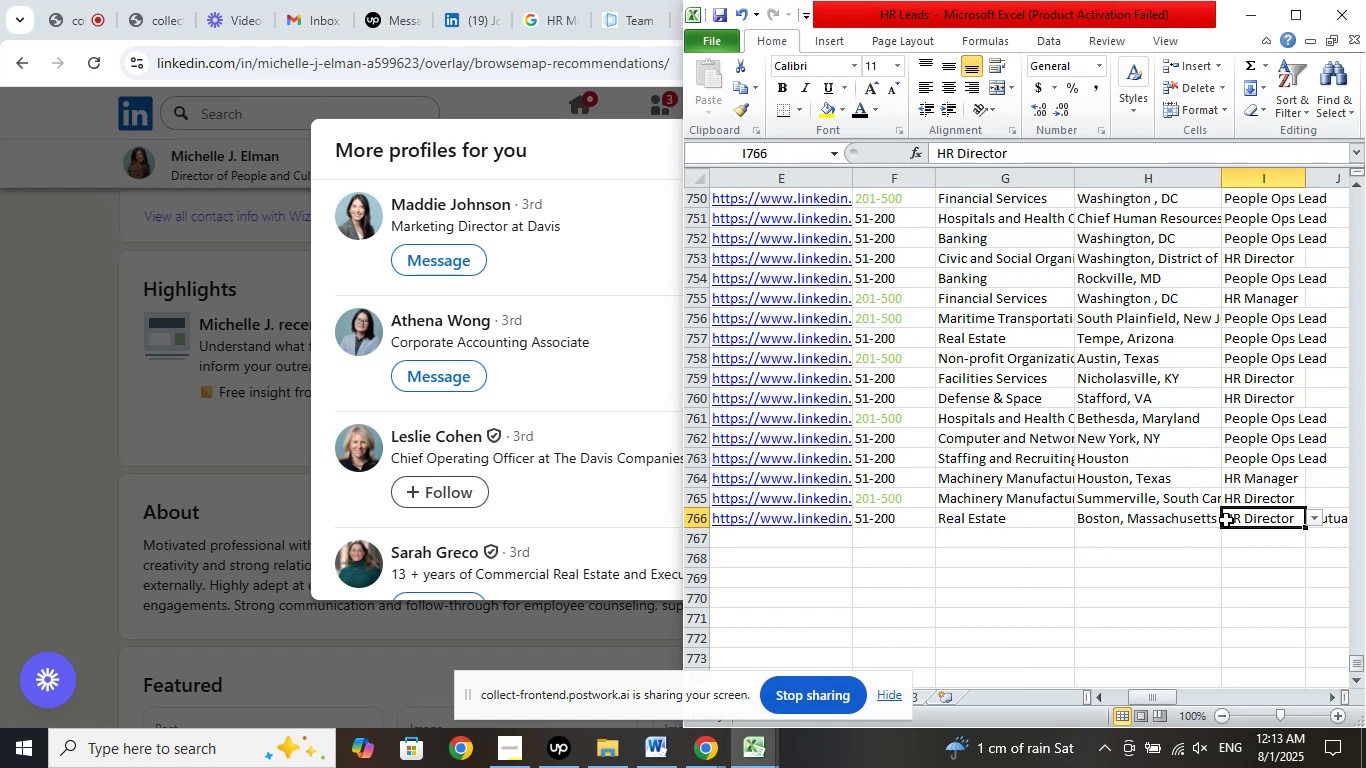 
key(ArrowRight)
 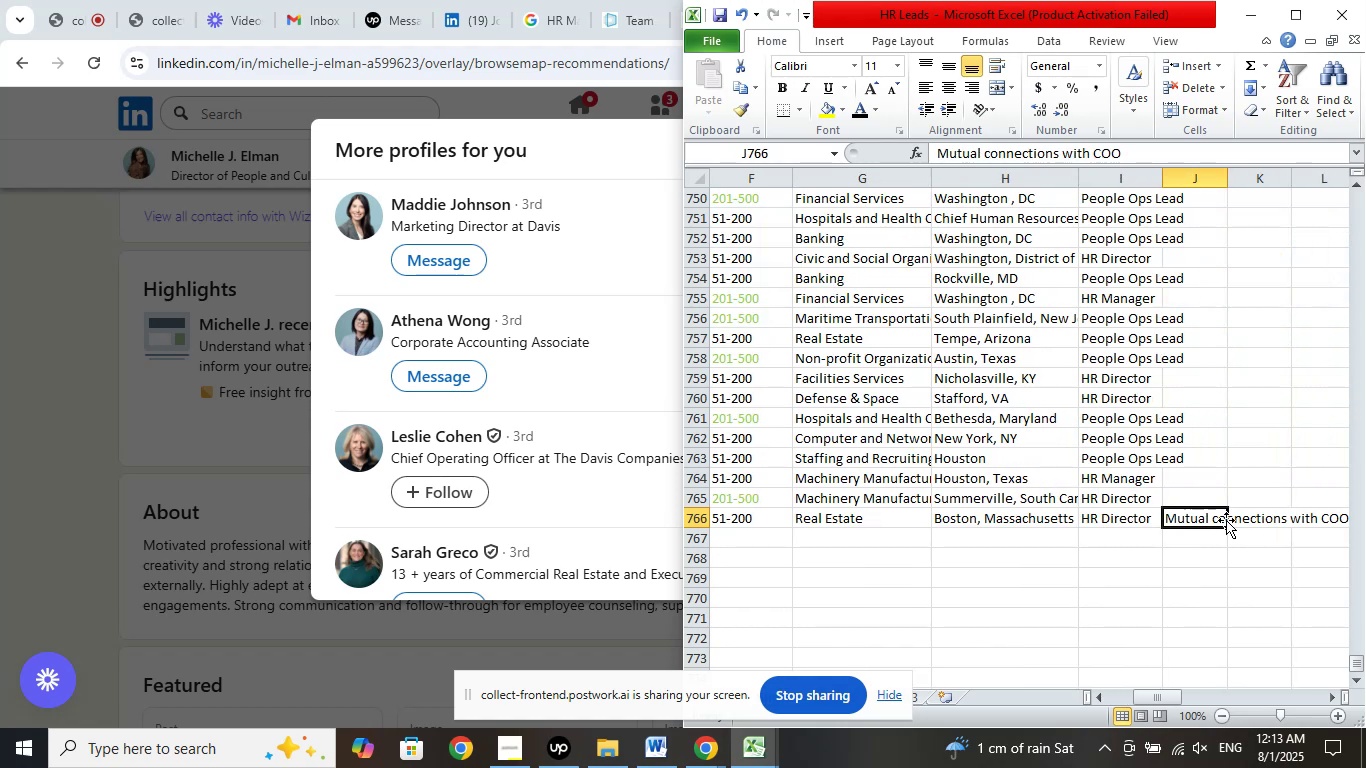 
key(ArrowRight)
 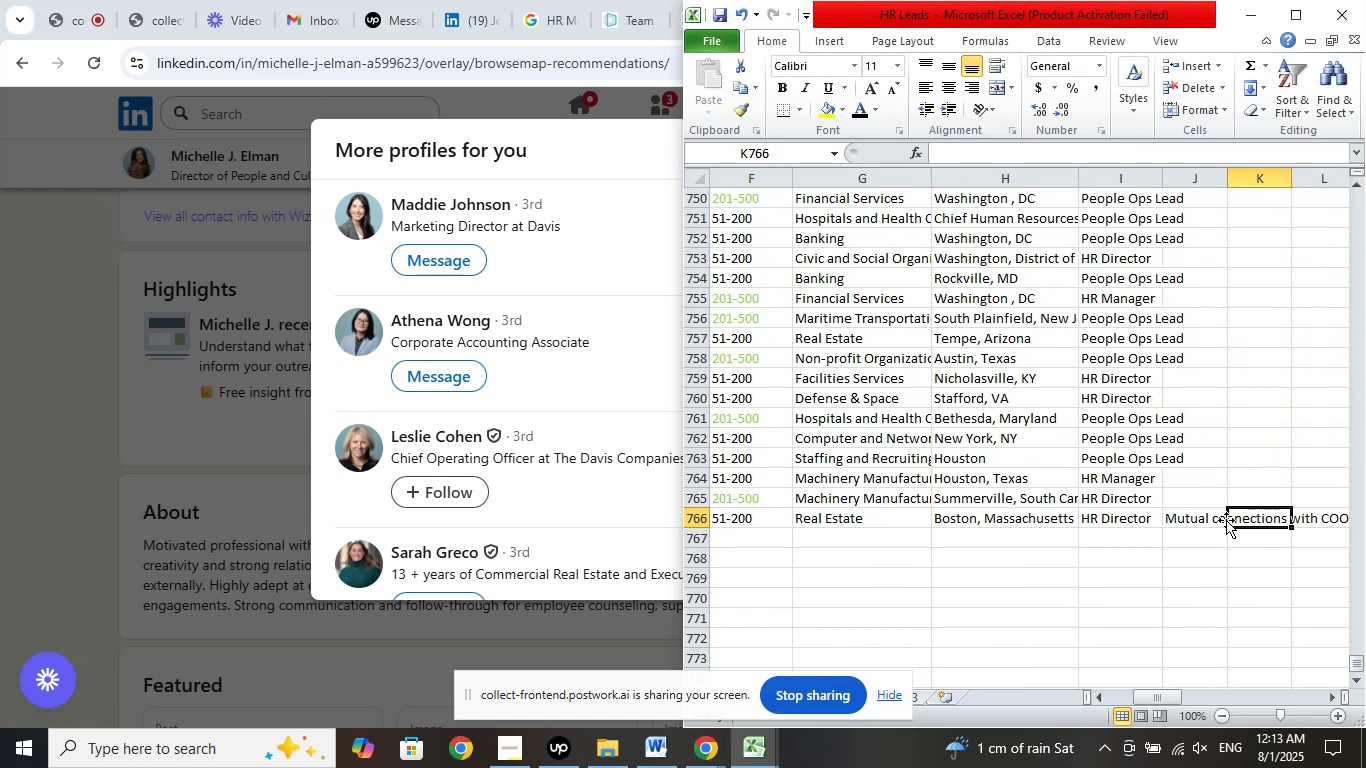 
hold_key(key=ArrowLeft, duration=1.25)
 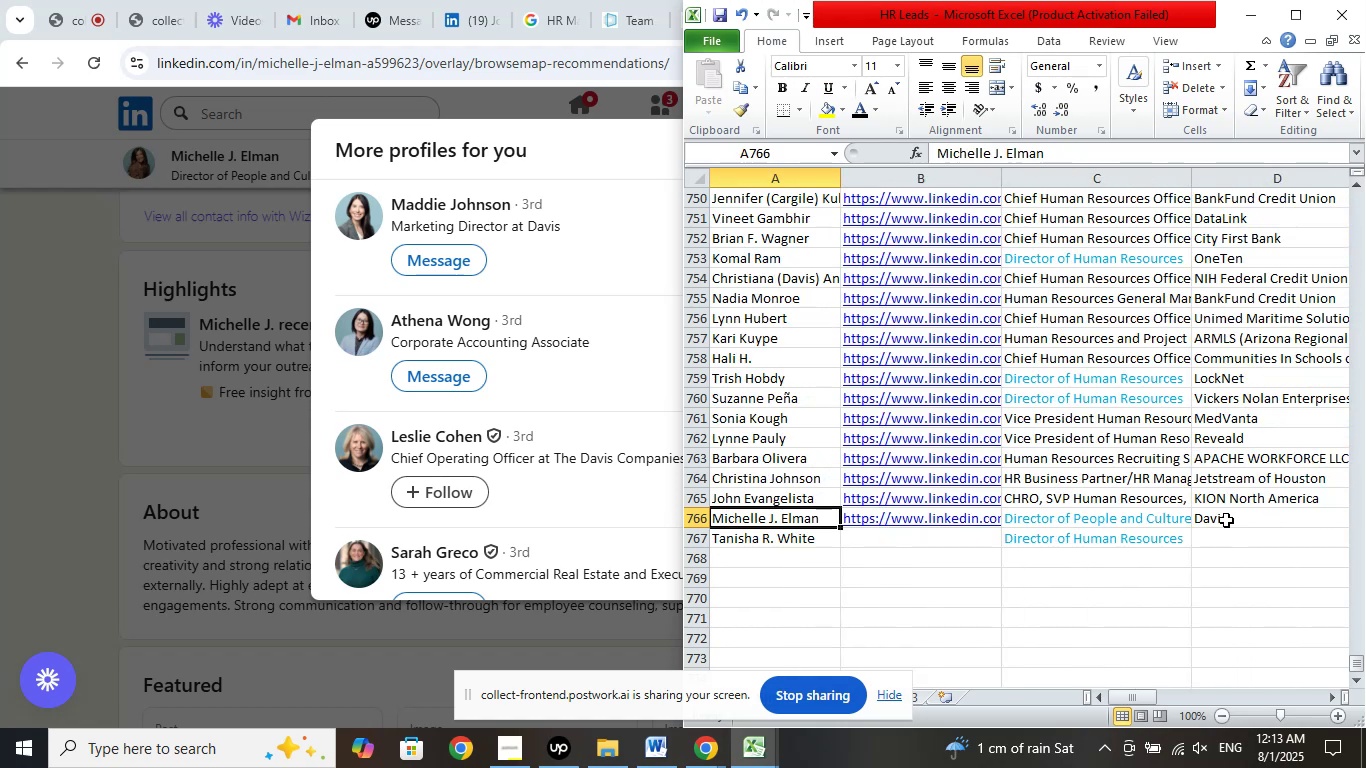 
scroll: coordinate [1227, 490], scroll_direction: down, amount: 4.0
 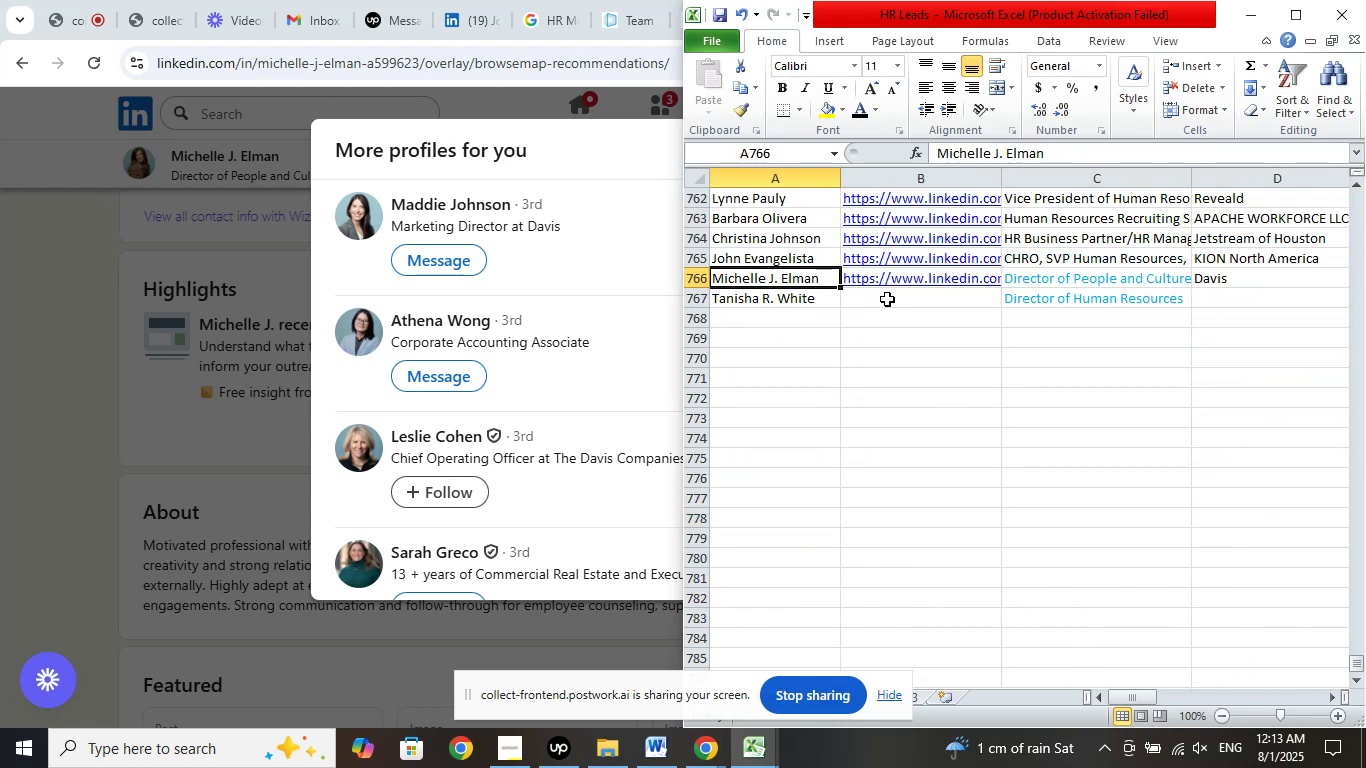 
left_click([887, 299])
 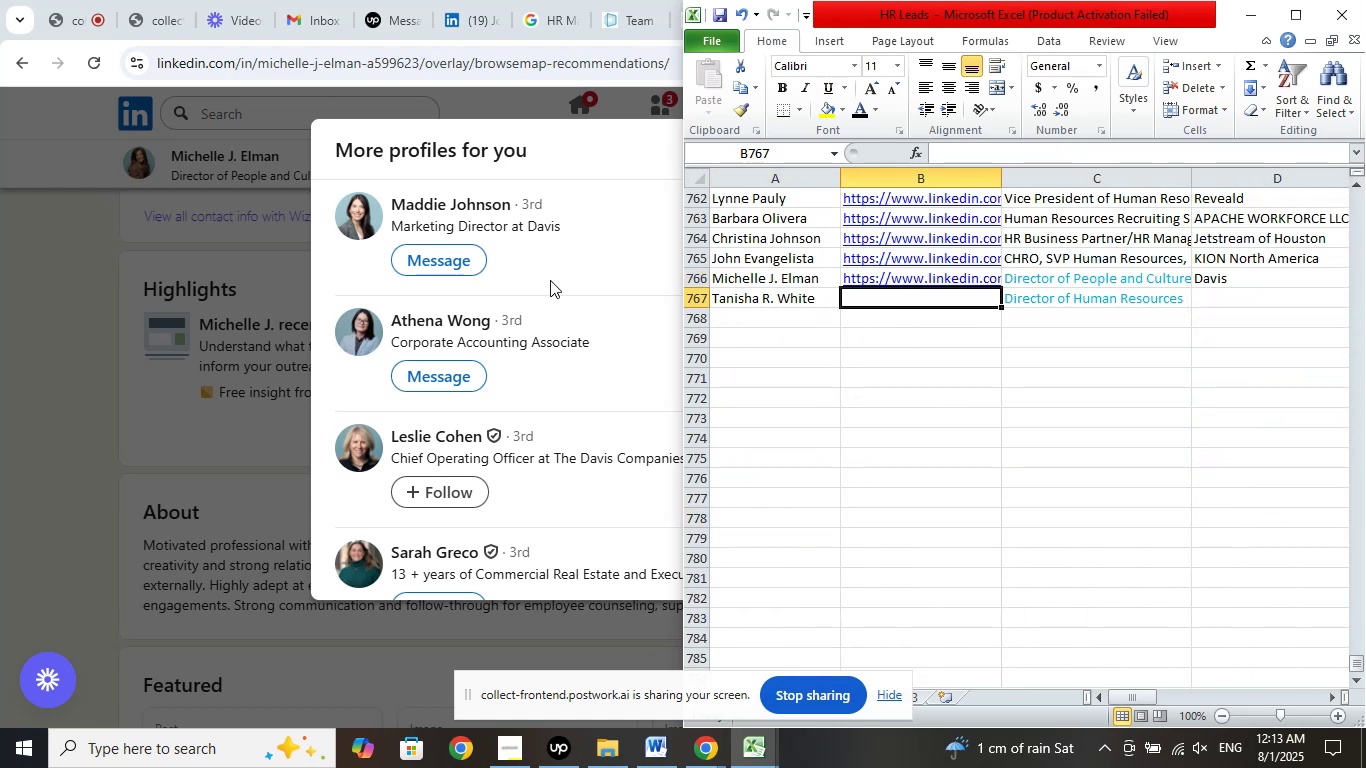 
left_click([553, 278])
 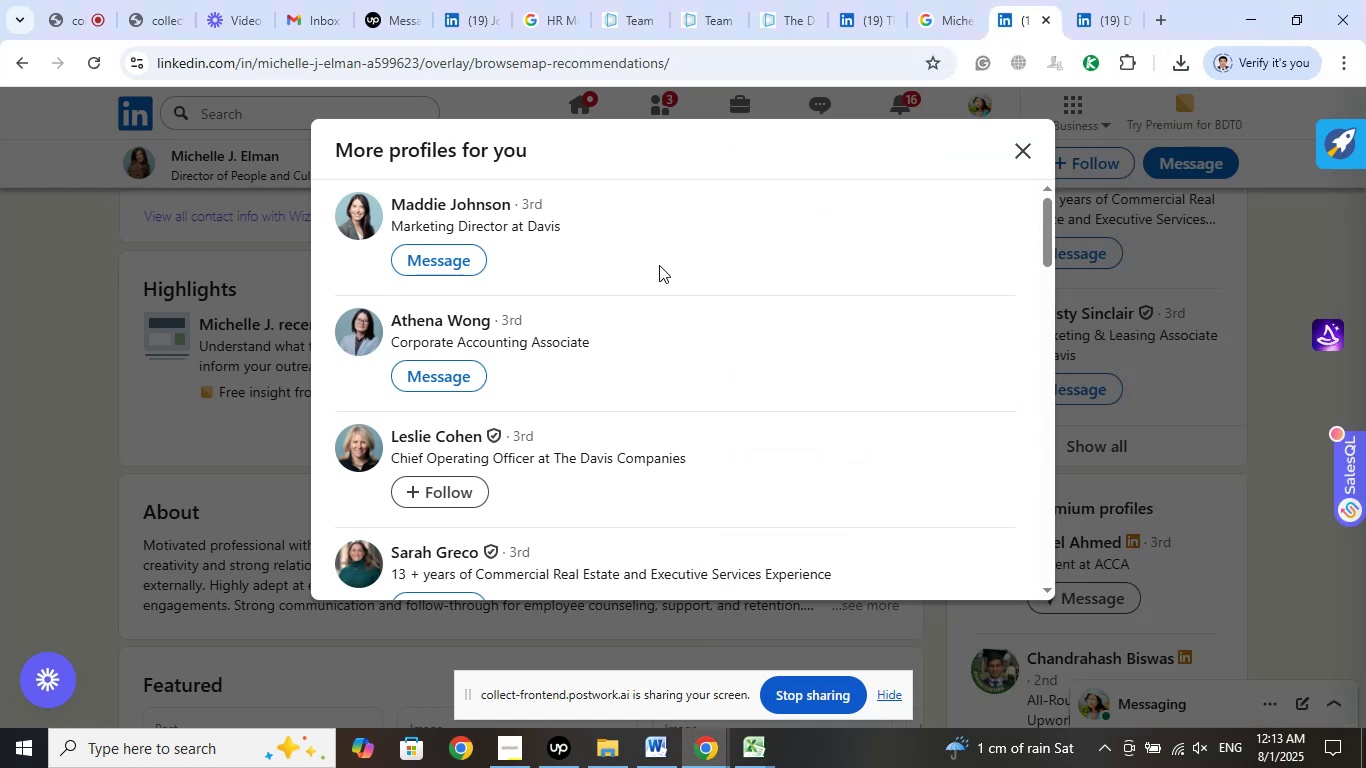 
scroll: coordinate [681, 335], scroll_direction: down, amount: 5.0
 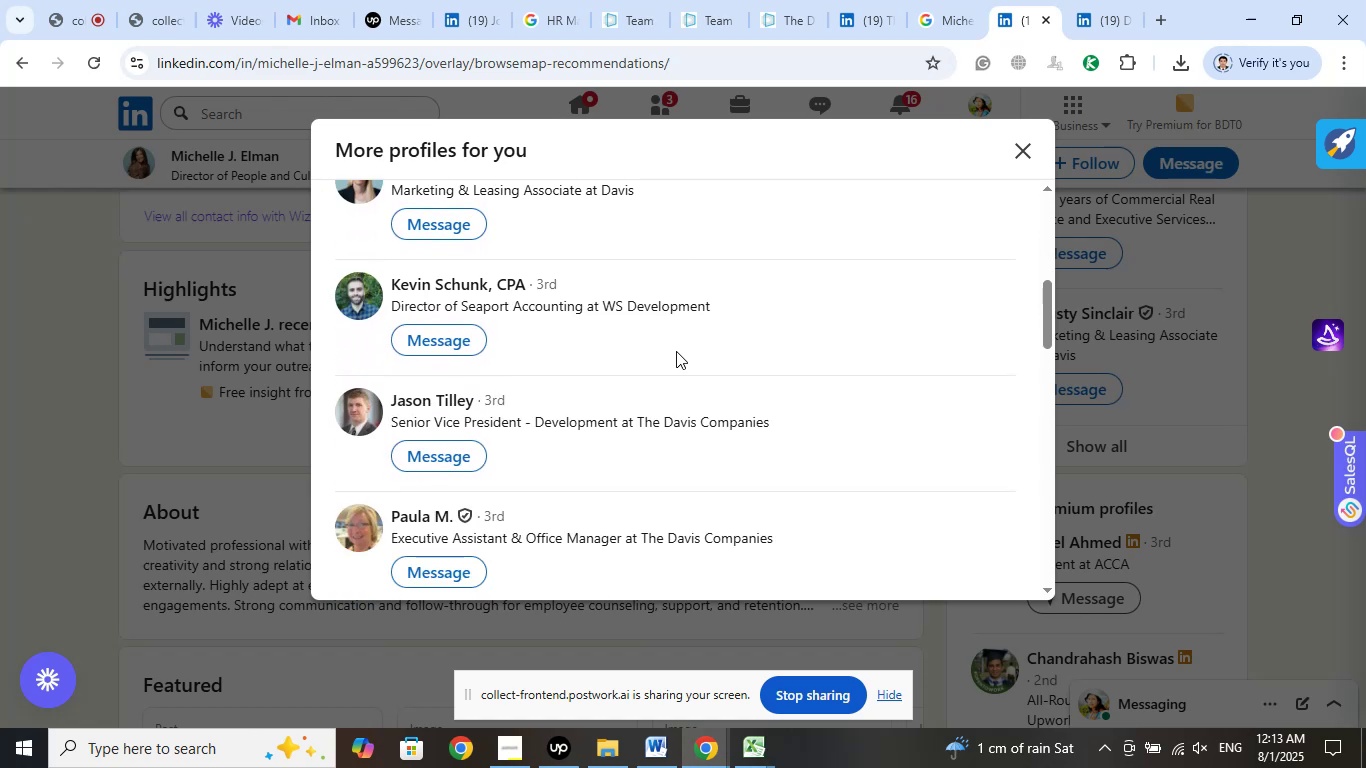 
scroll: coordinate [710, 400], scroll_direction: down, amount: 4.0
 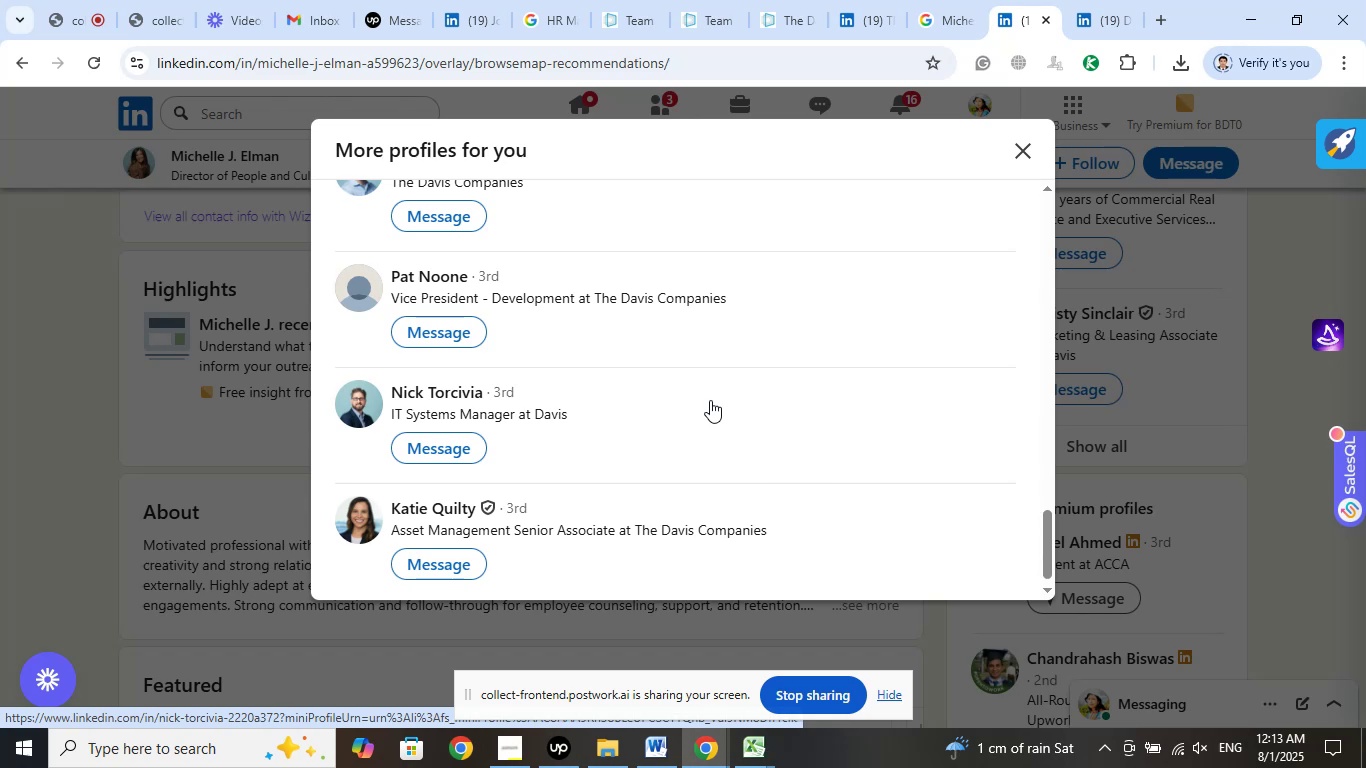 
wait(14.62)
 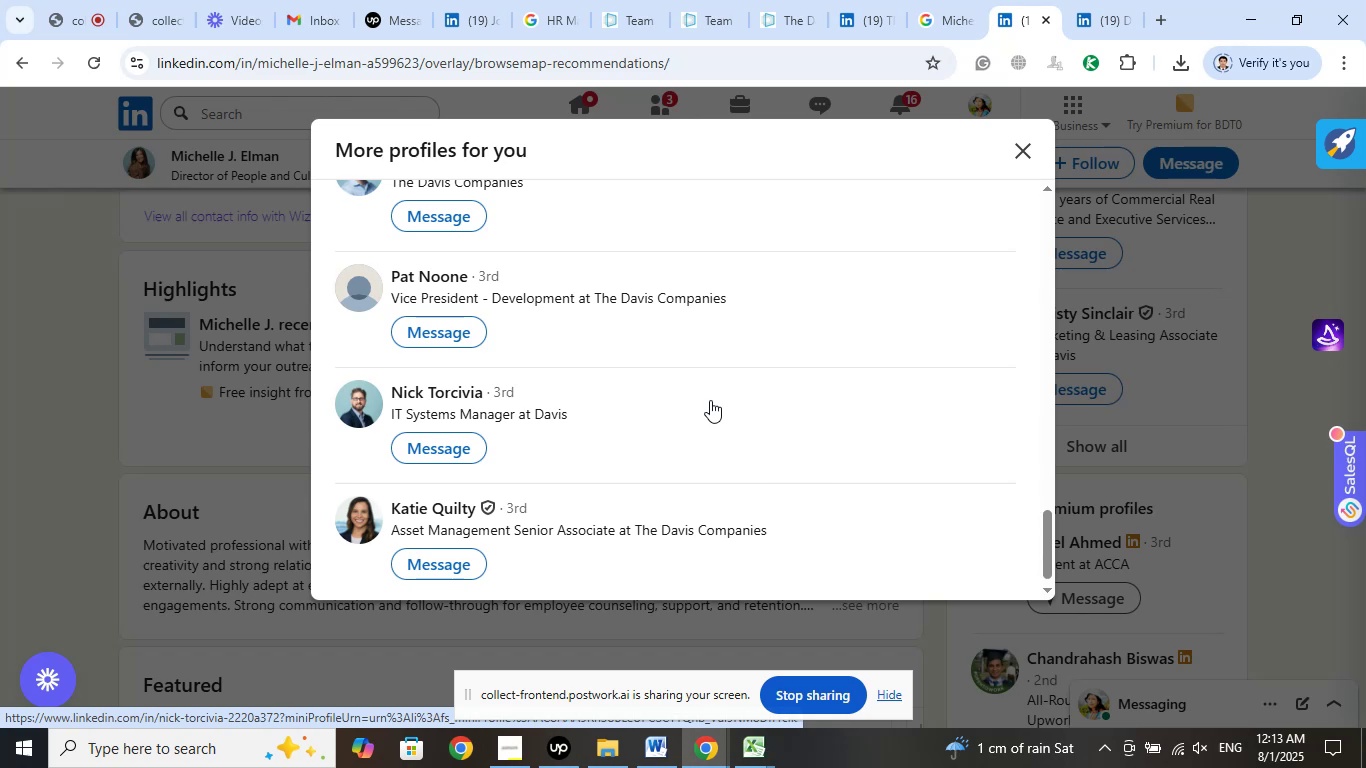 
scroll: coordinate [711, 414], scroll_direction: down, amount: 3.0
 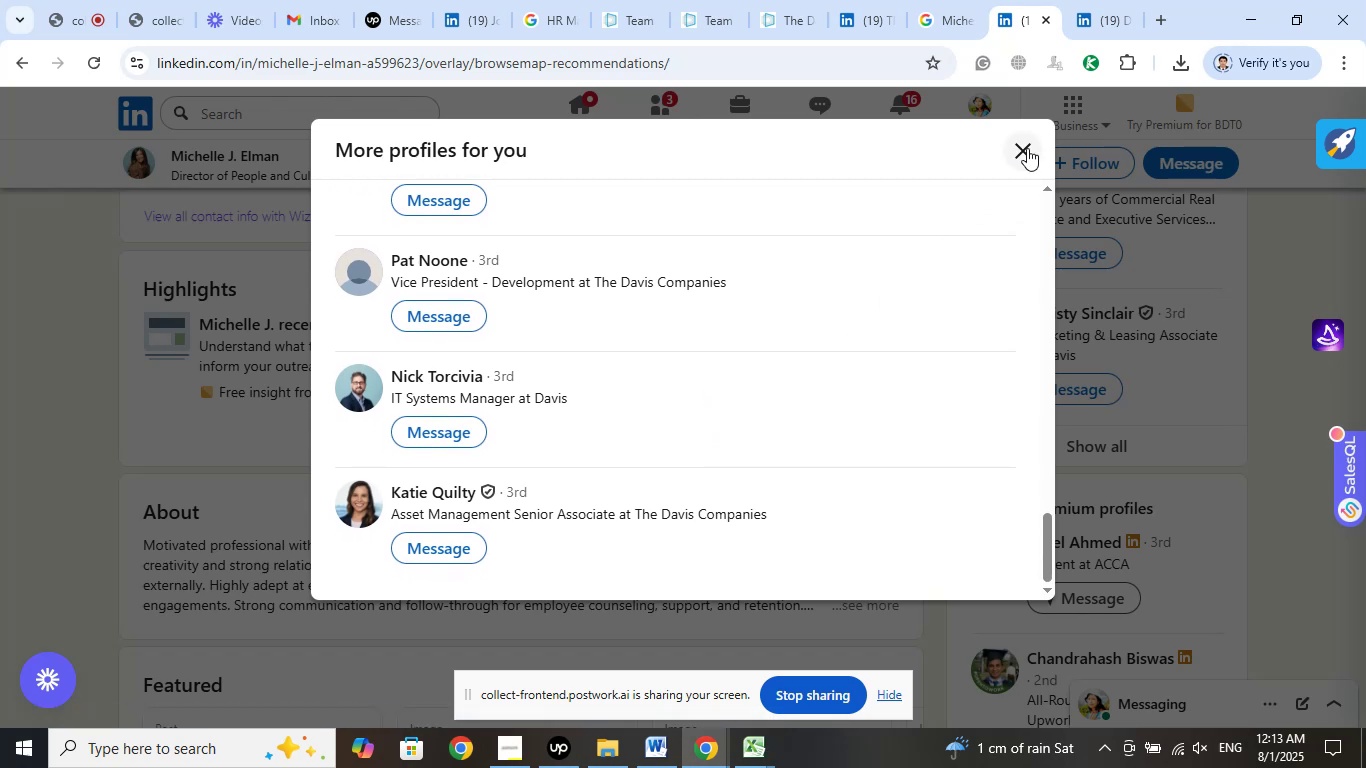 
left_click([1027, 148])
 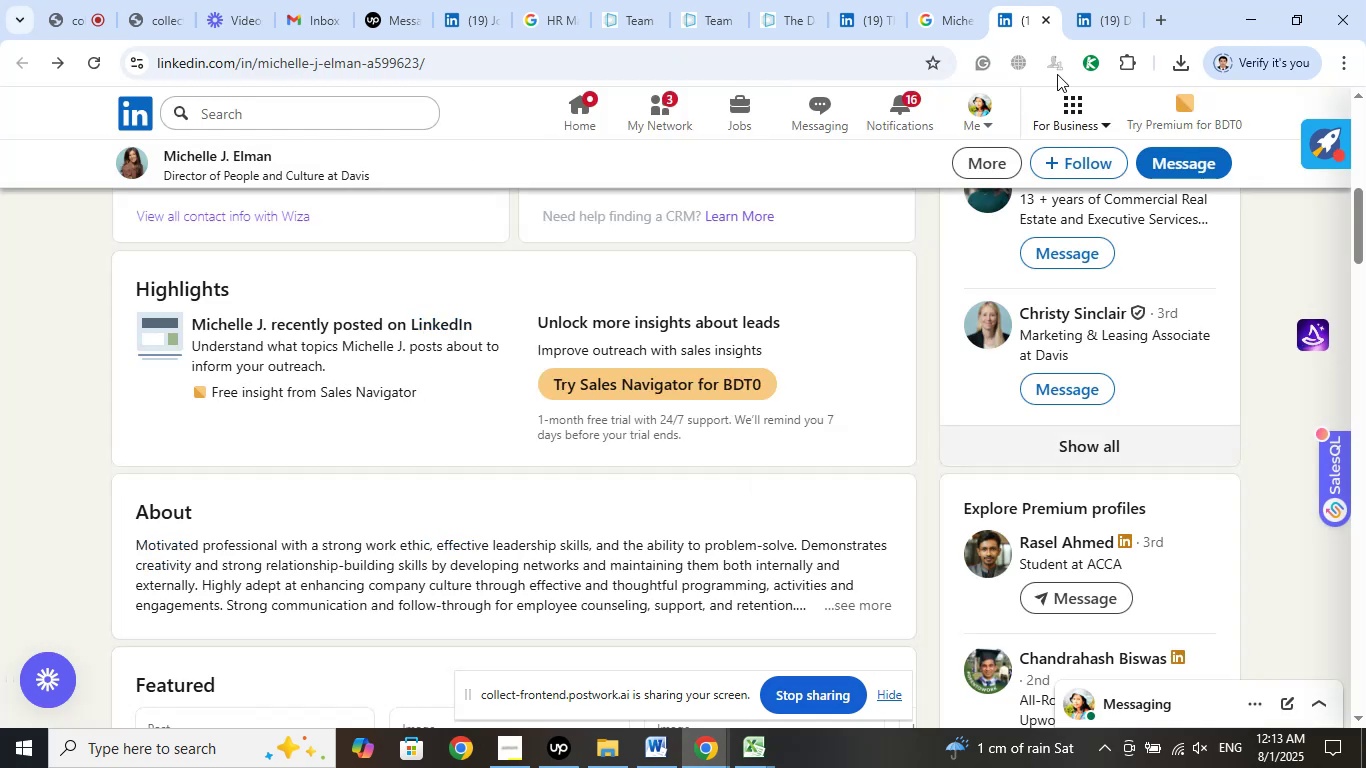 
left_click([1087, 0])
 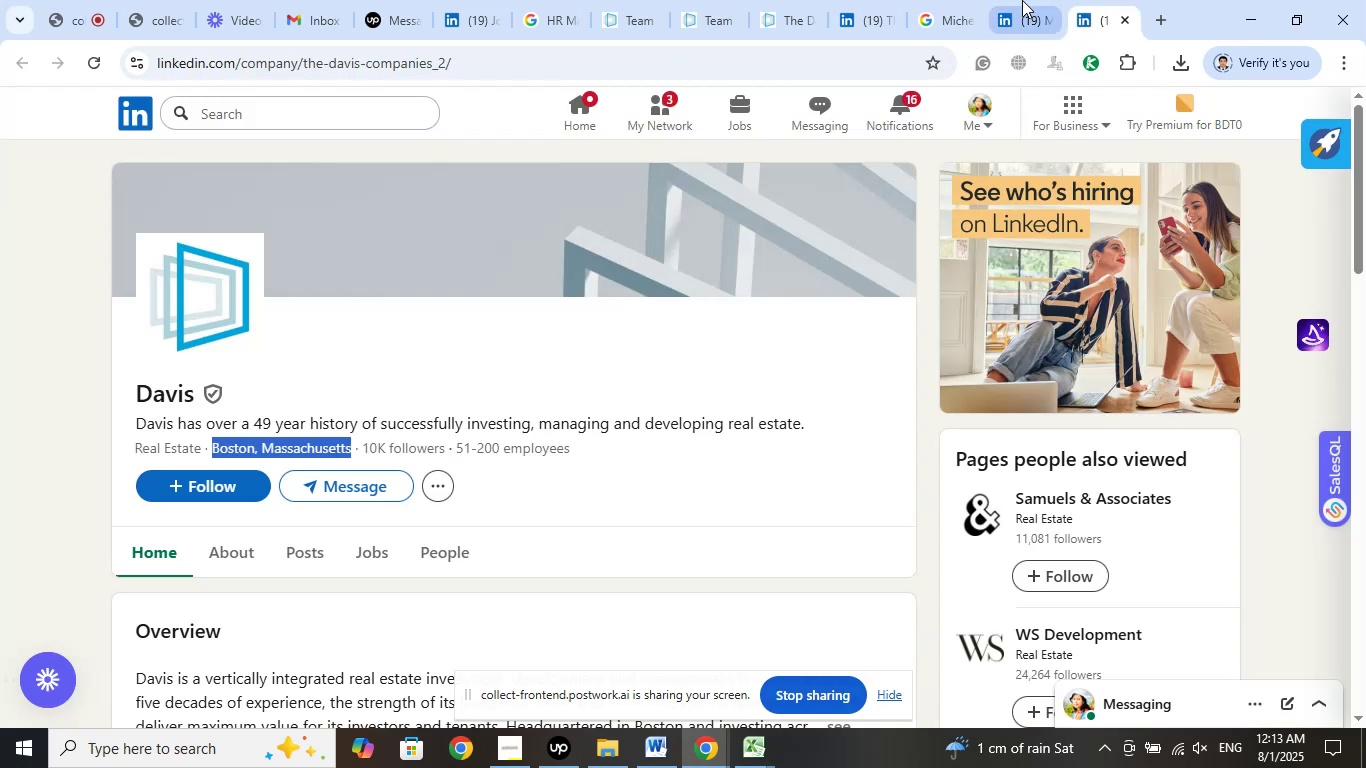 
left_click([1022, 0])
 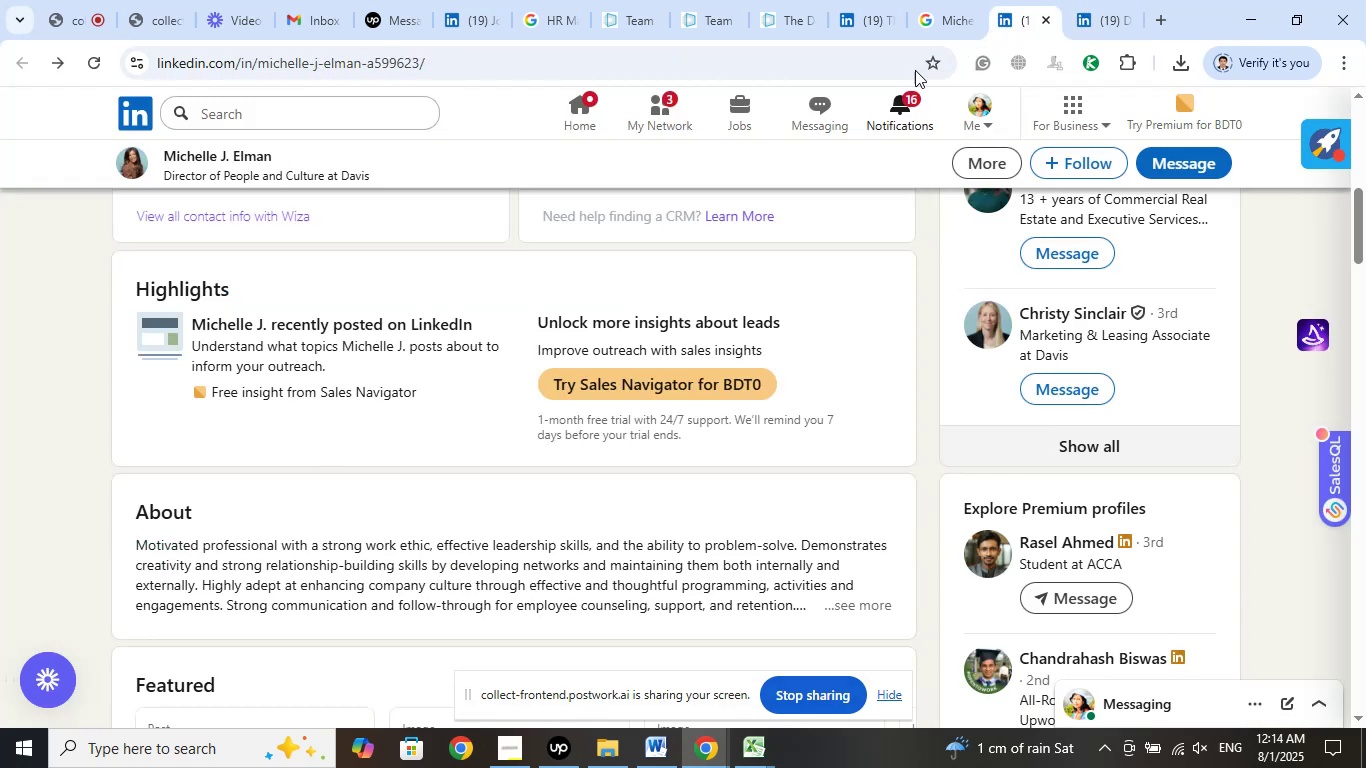 
left_click([946, 2])
 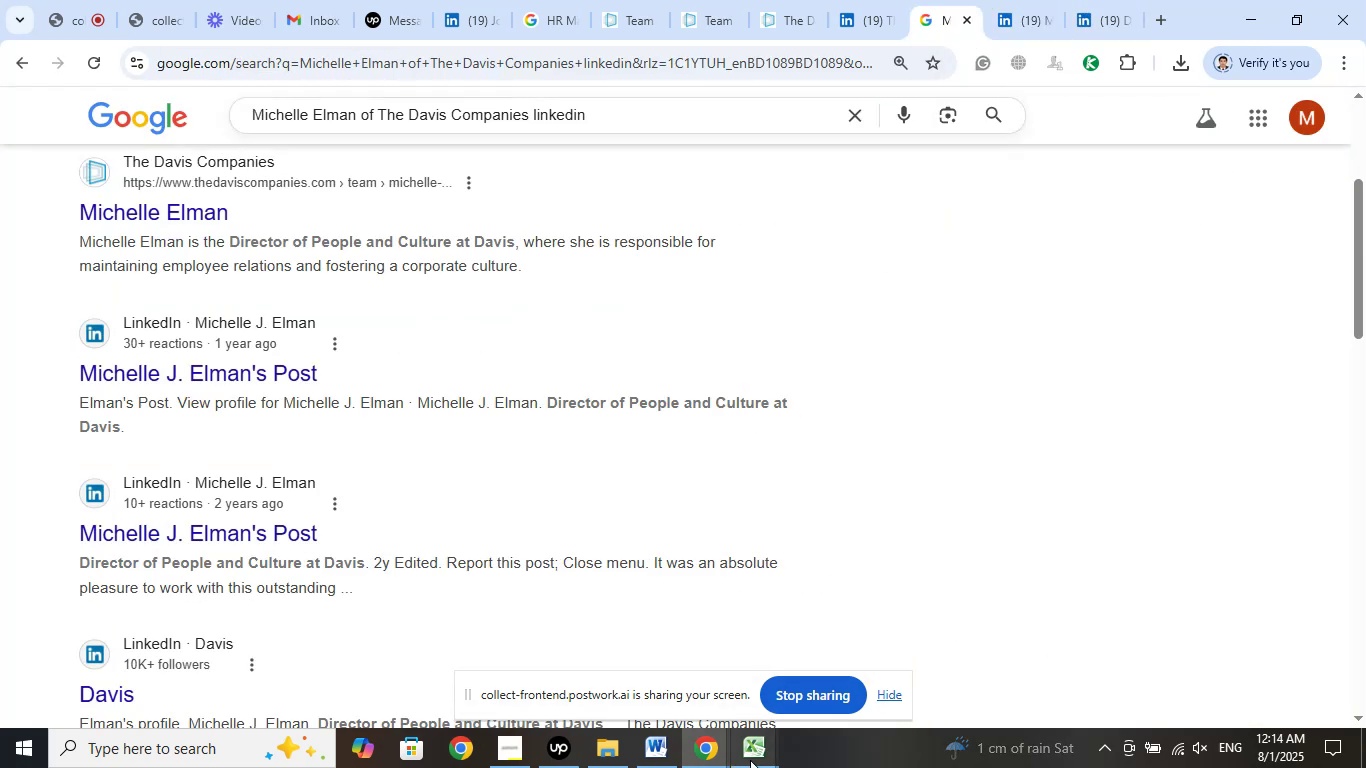 
left_click([663, 672])
 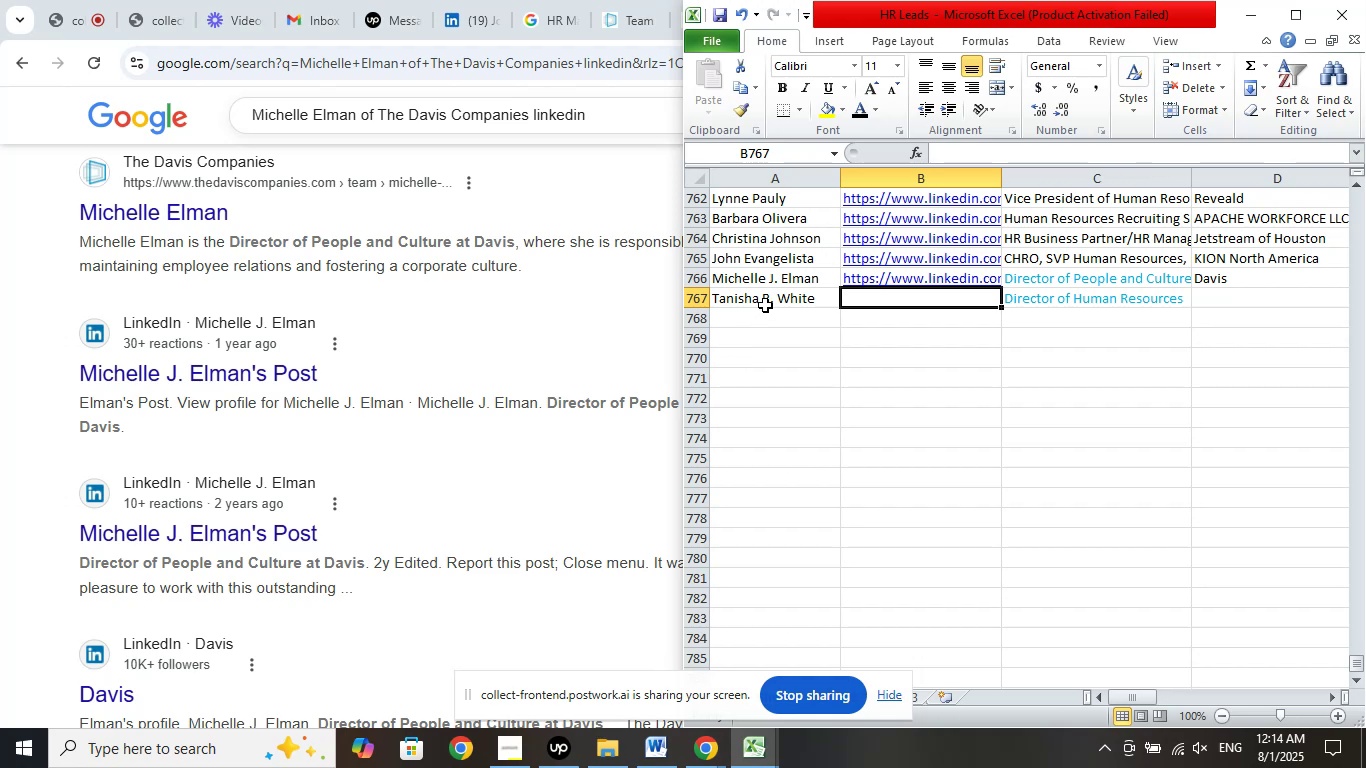 
left_click([767, 303])
 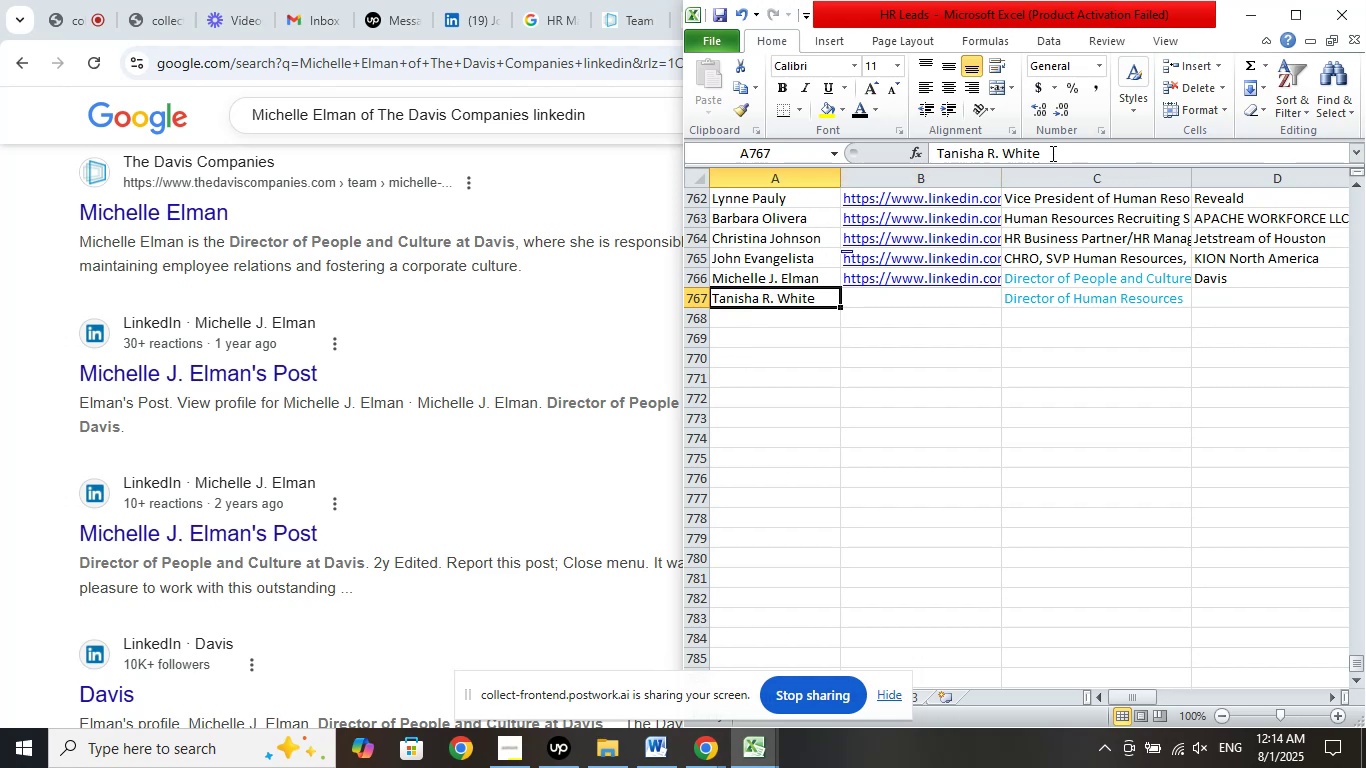 
left_click_drag(start_coordinate=[1051, 152], to_coordinate=[879, 146])
 